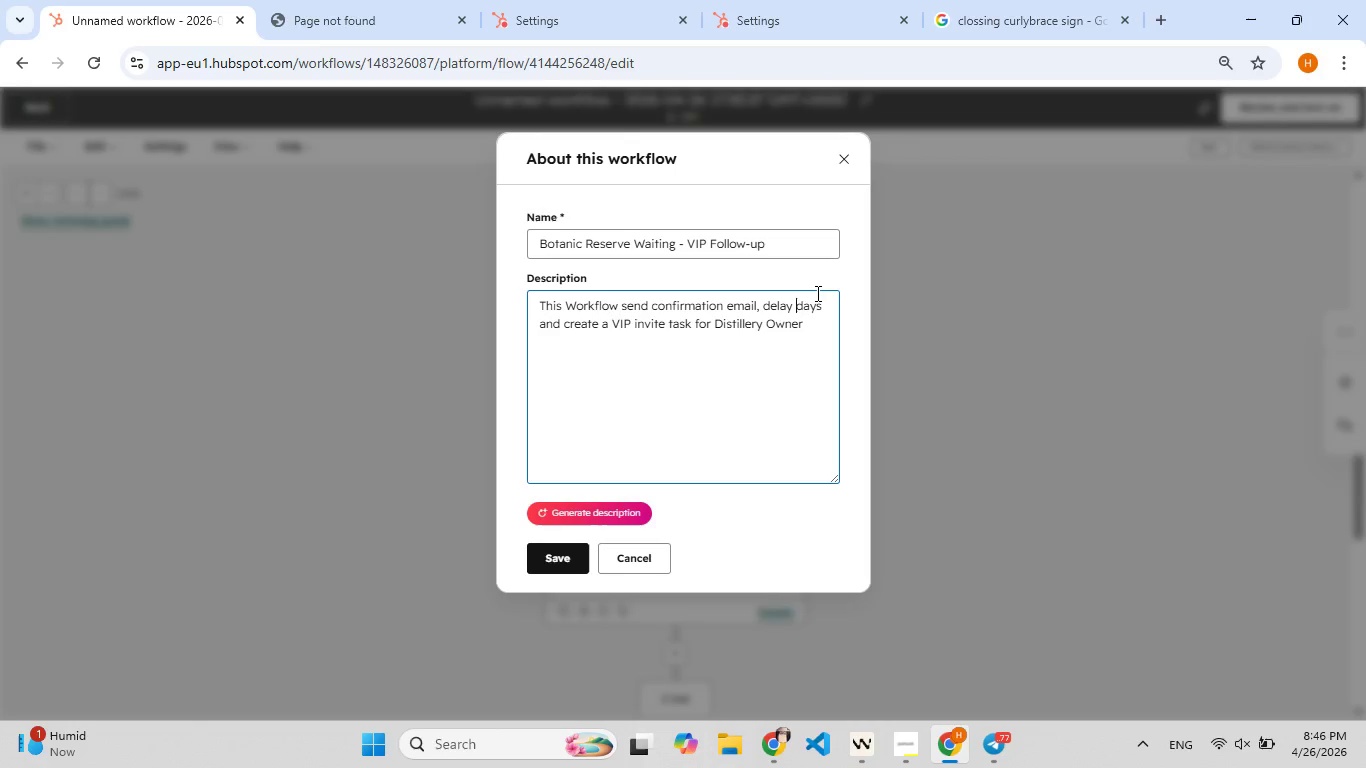 
key(Backspace)
 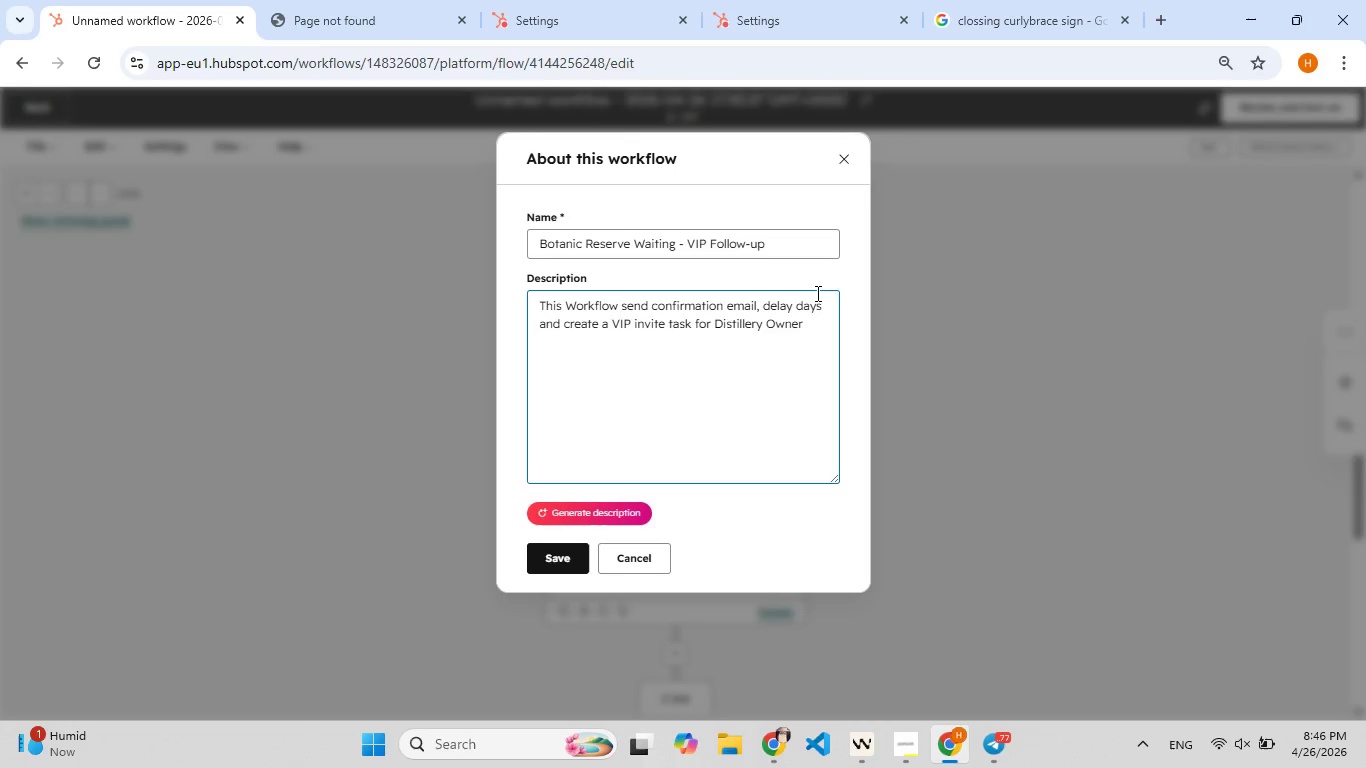 
key(2)
 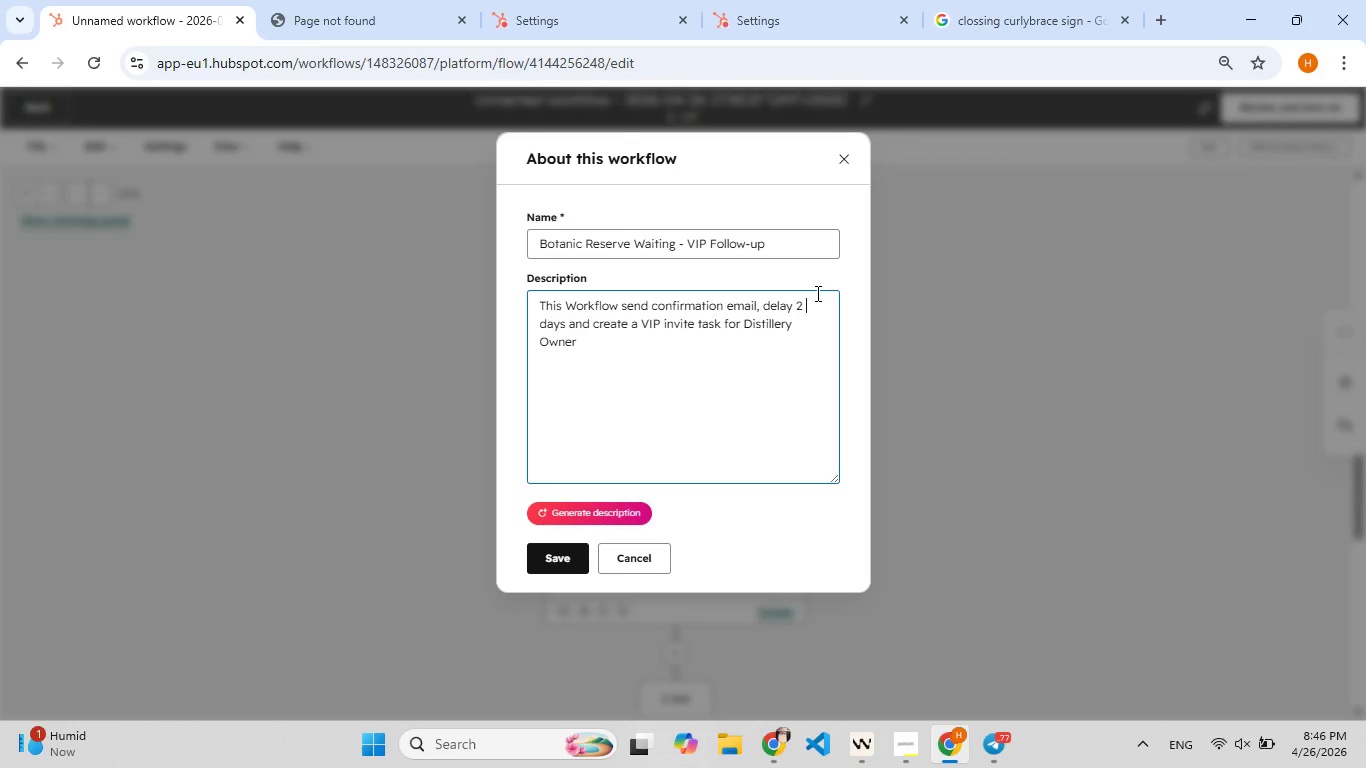 
key(Space)
 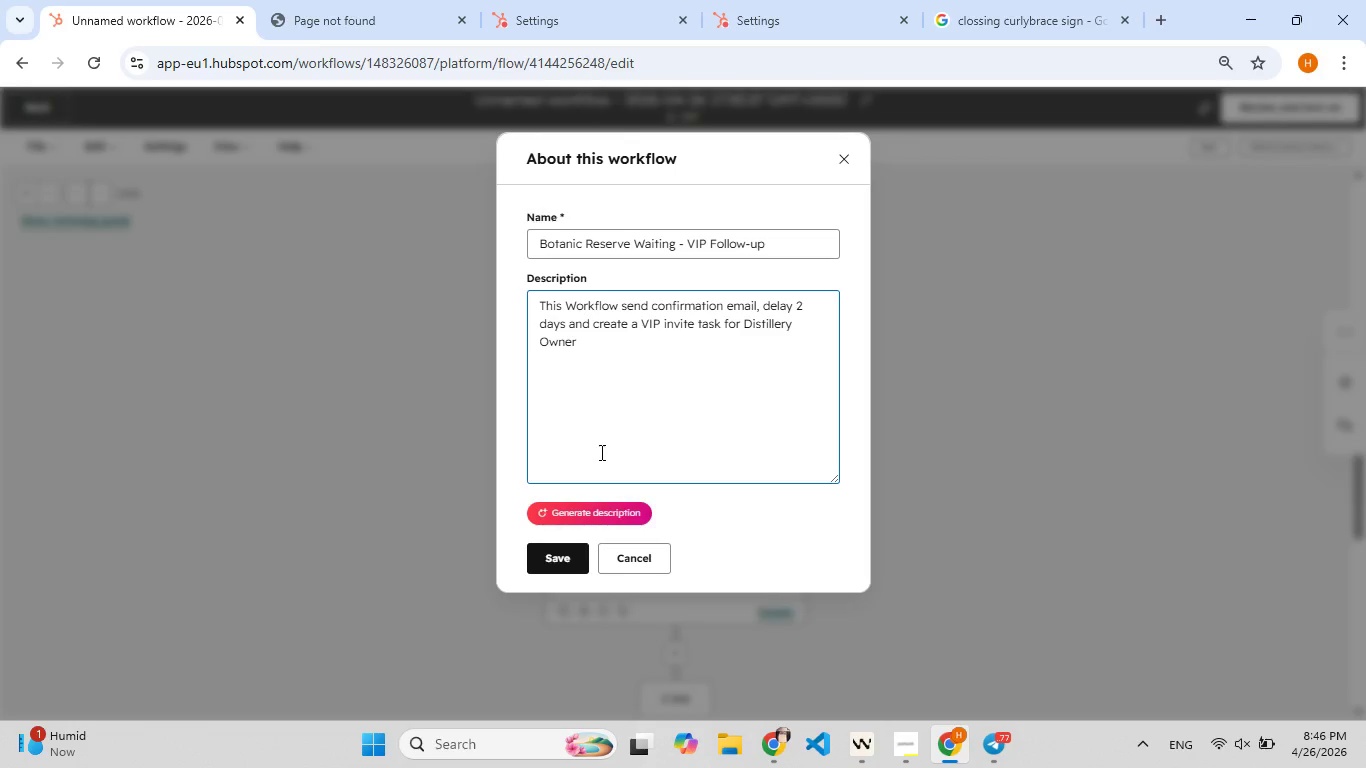 
left_click([576, 558])
 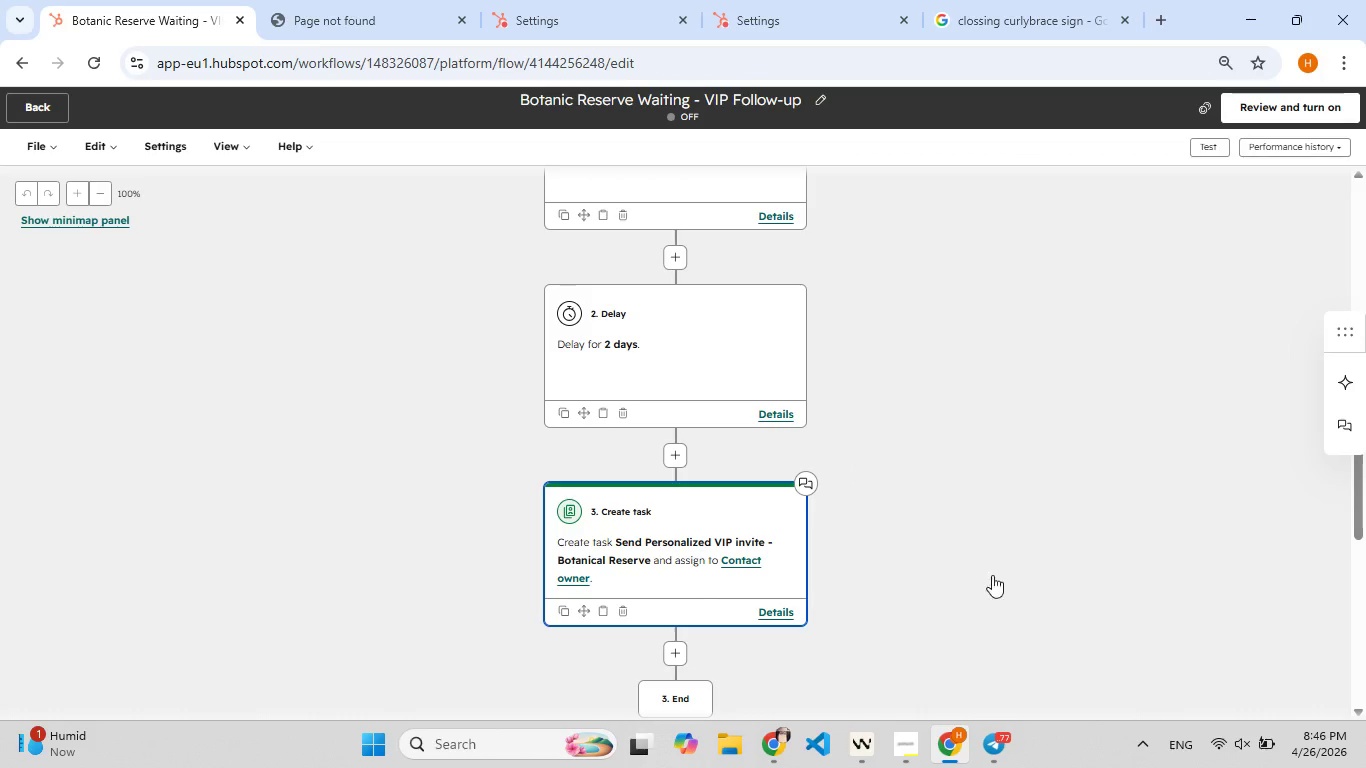 
scroll: coordinate [899, 541], scroll_direction: up, amount: 4.0
 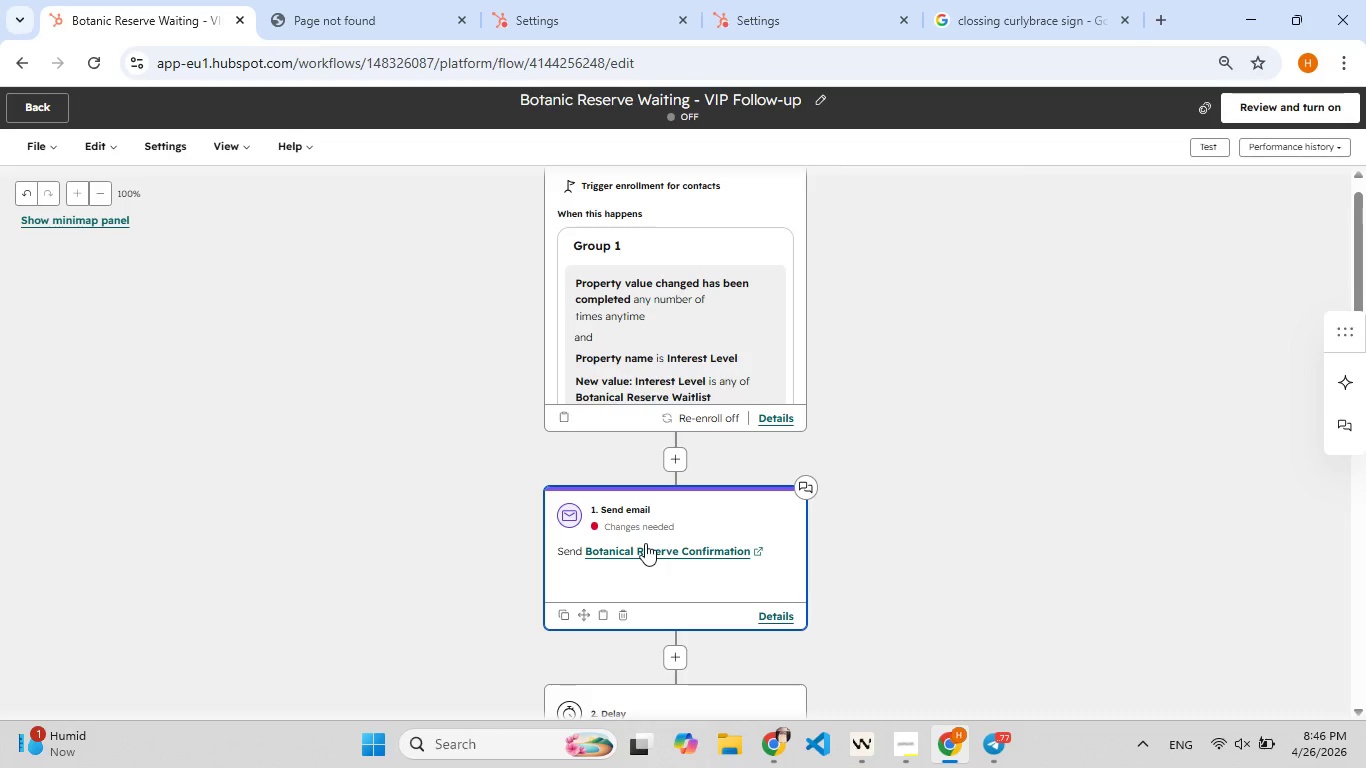 
left_click([645, 543])
 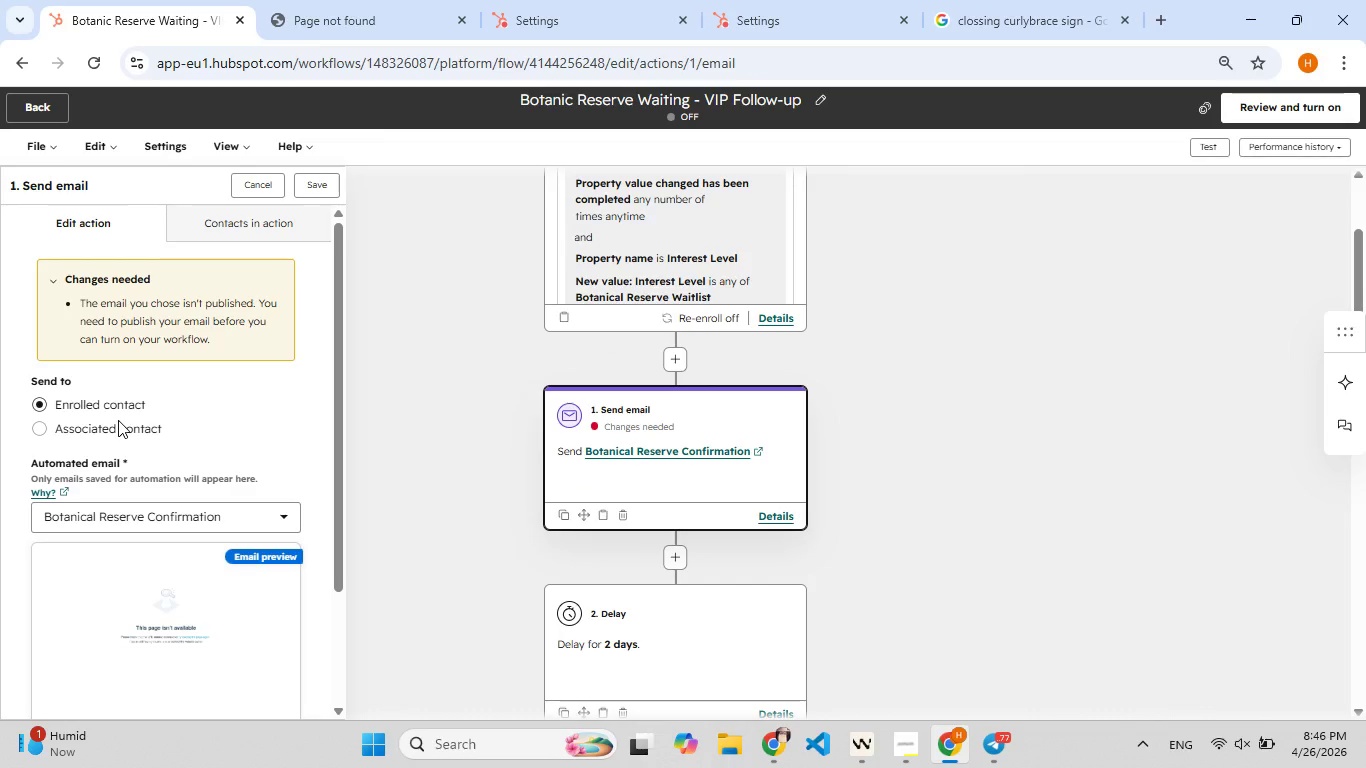 
left_click([118, 426])
 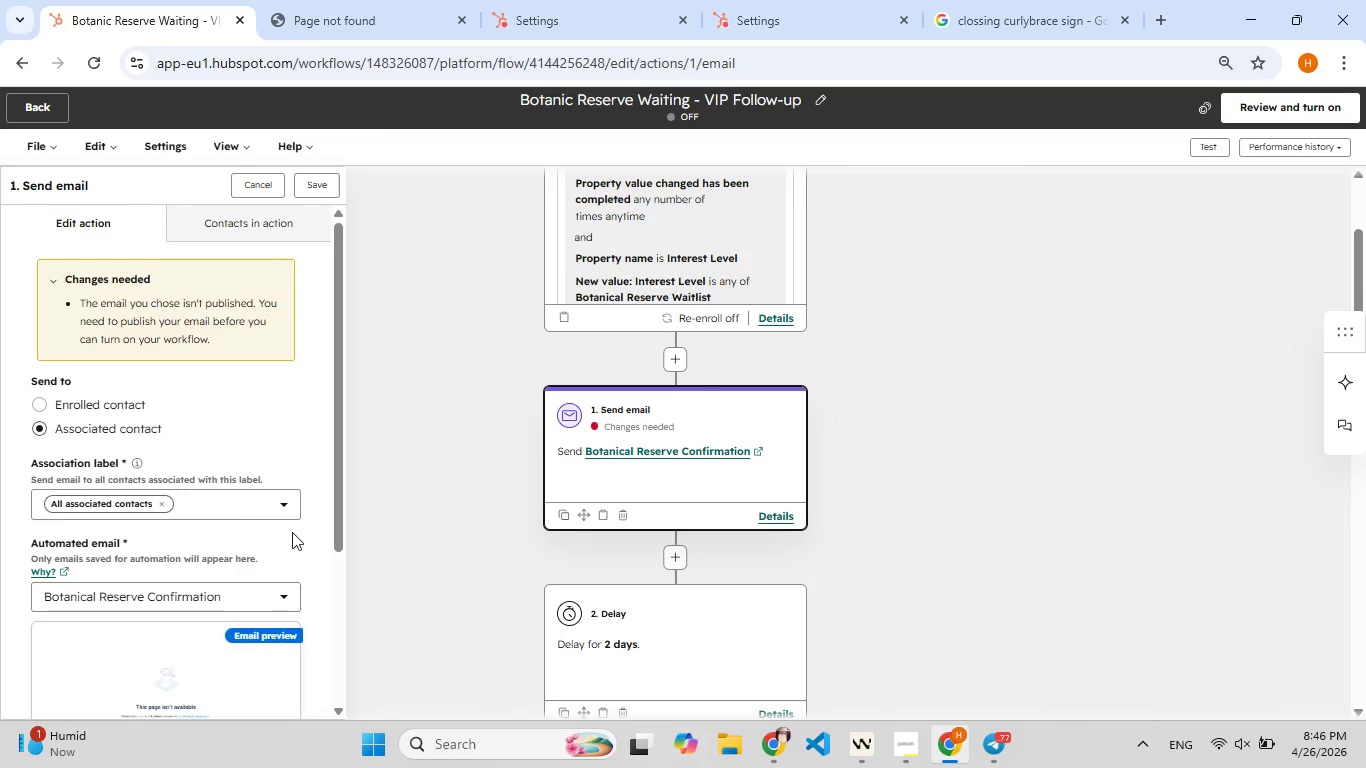 
left_click([279, 509])
 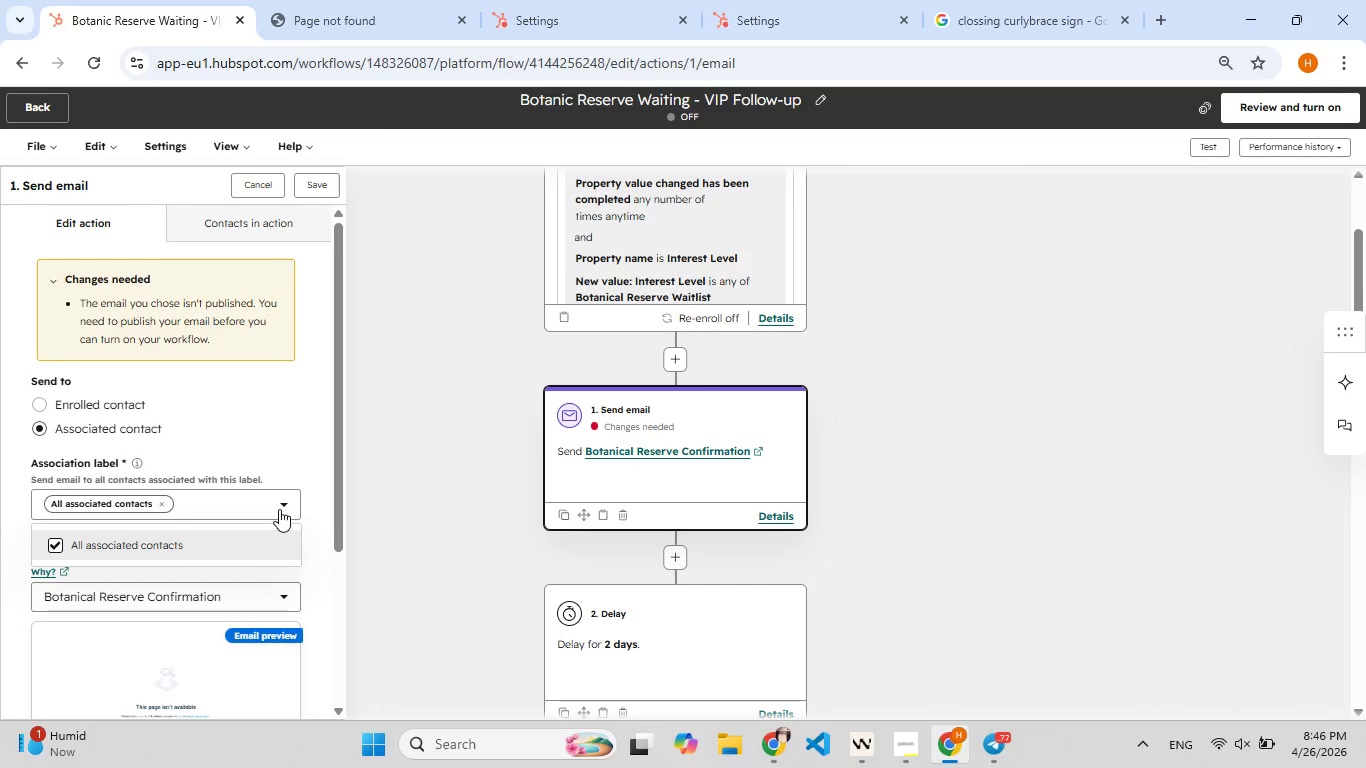 
left_click([279, 509])
 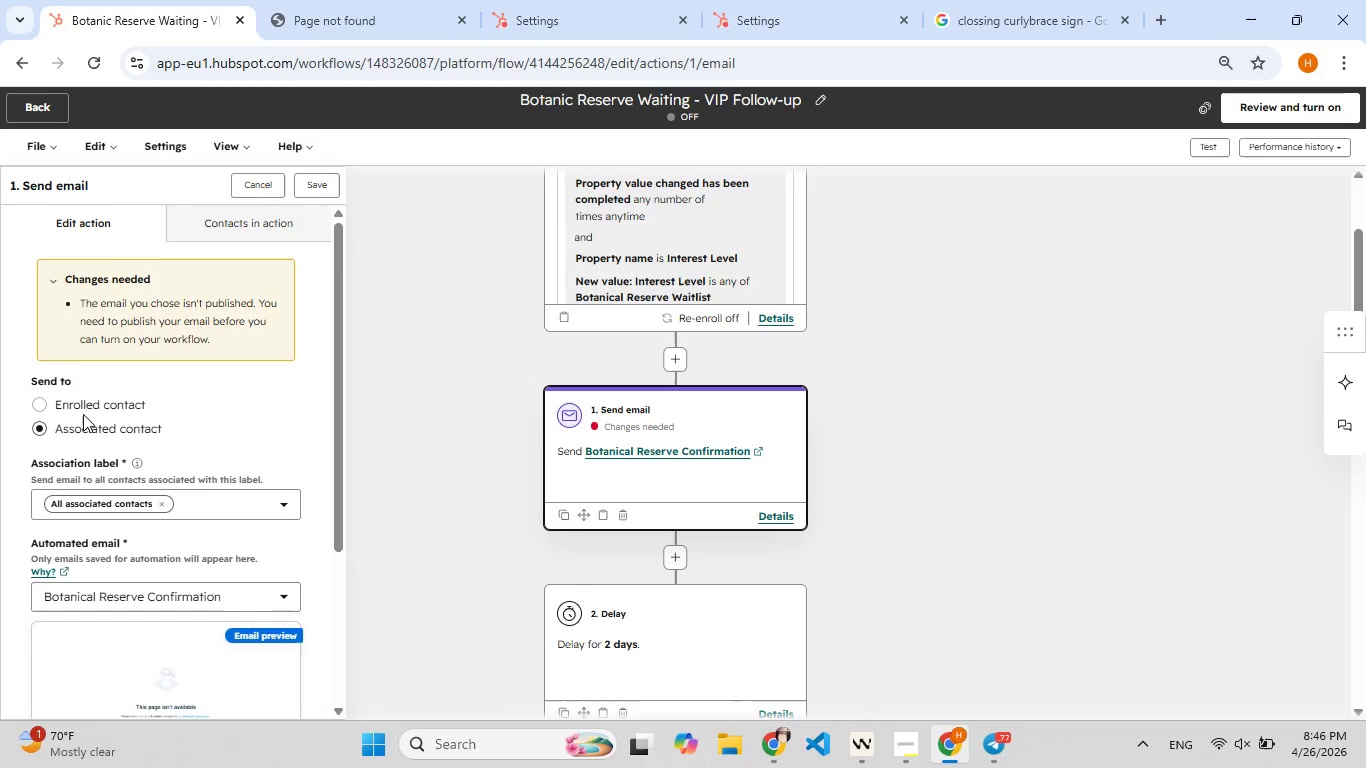 
left_click([83, 405])
 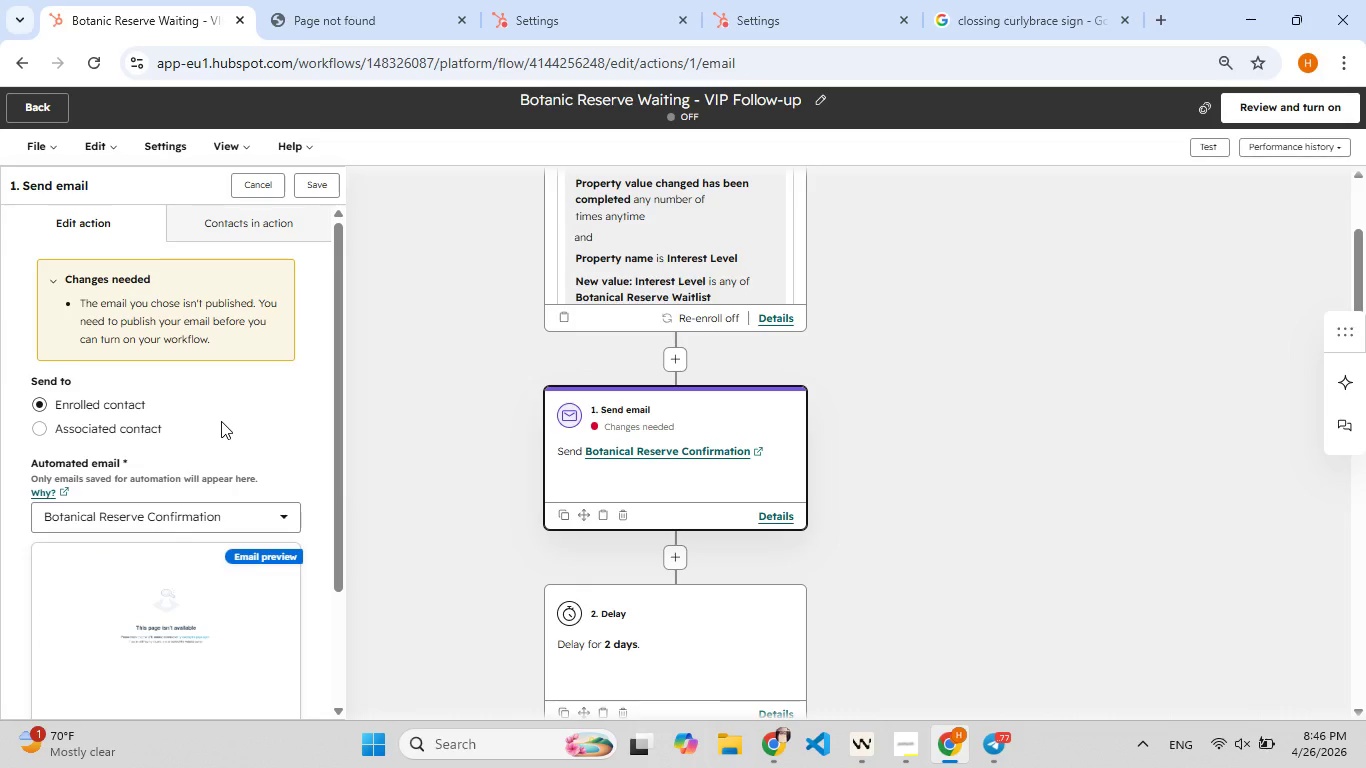 
scroll: coordinate [221, 421], scroll_direction: up, amount: 1.0
 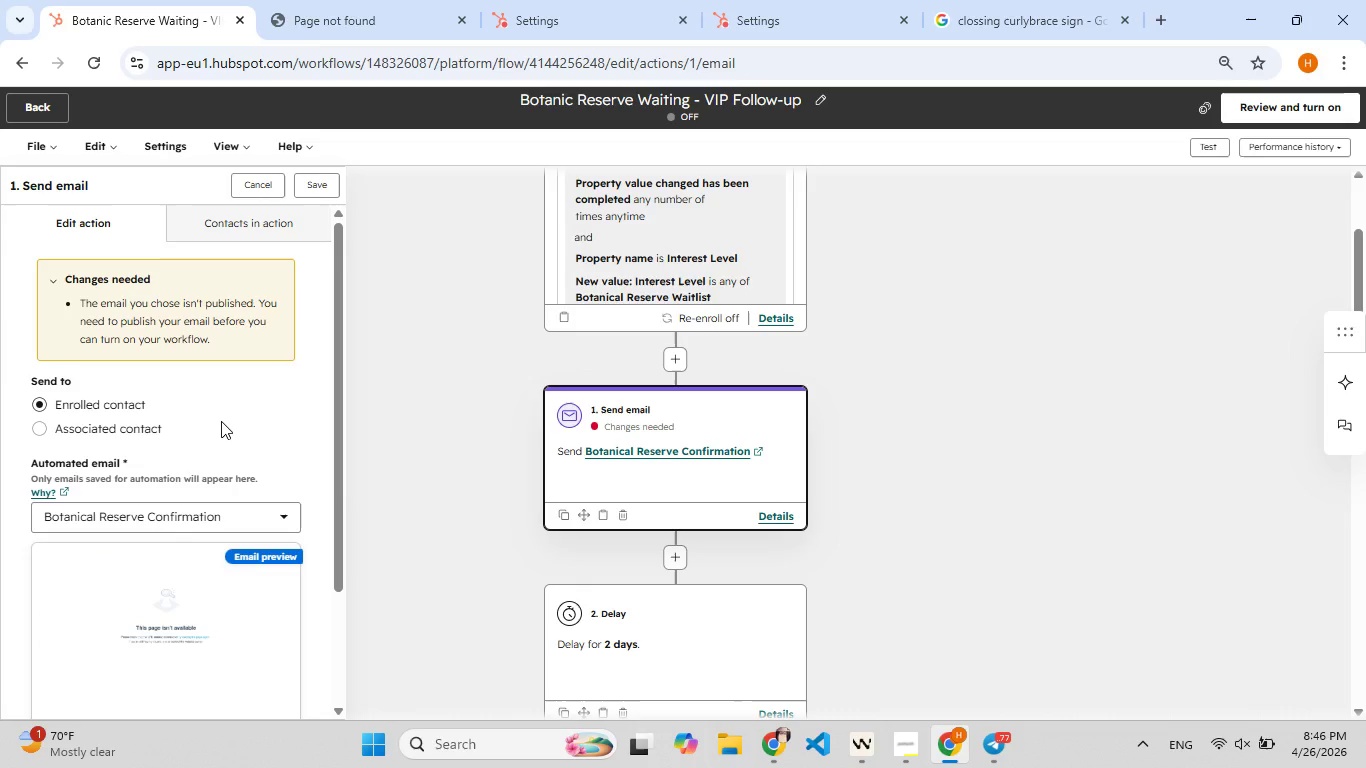 
scroll: coordinate [221, 421], scroll_direction: down, amount: 2.0
 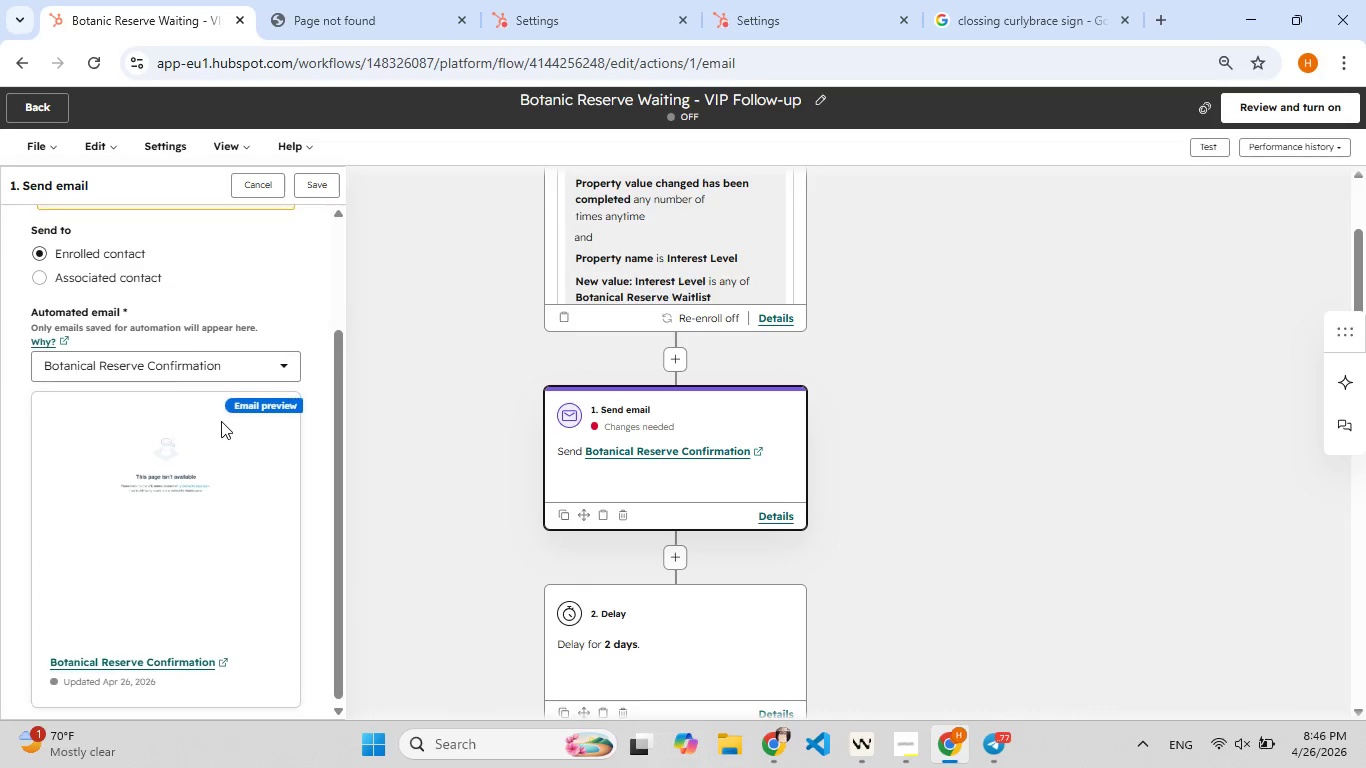 
scroll: coordinate [221, 421], scroll_direction: up, amount: 4.0
 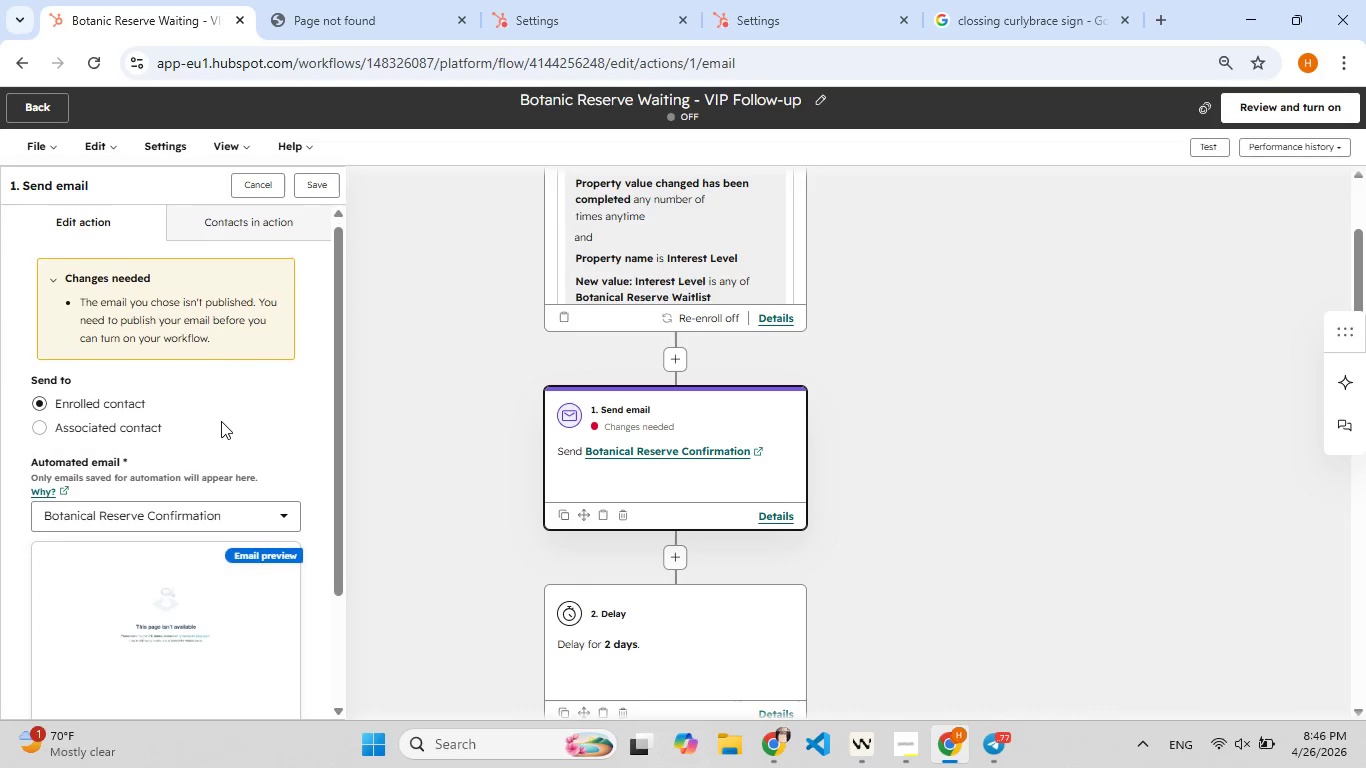 
scroll: coordinate [221, 421], scroll_direction: down, amount: 4.0
 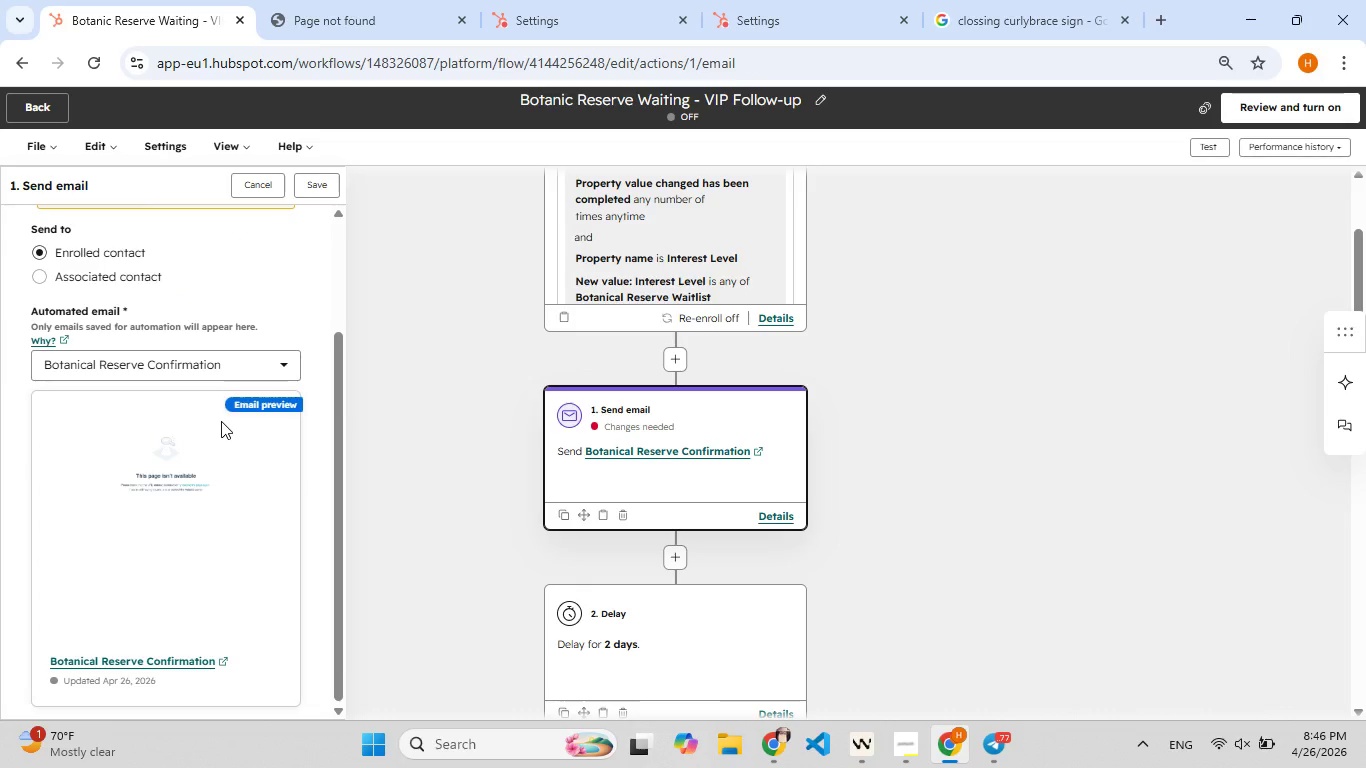 
scroll: coordinate [221, 421], scroll_direction: up, amount: 5.0
 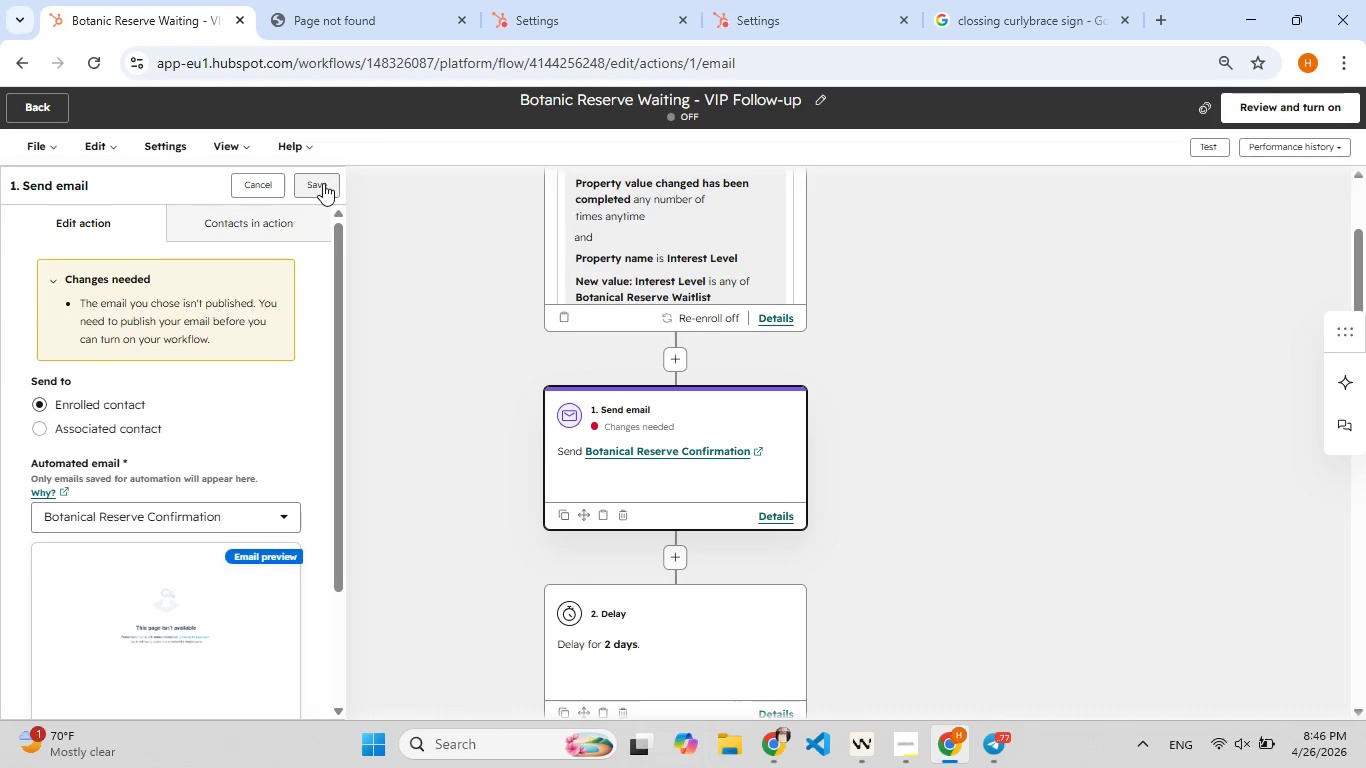 
left_click([317, 183])
 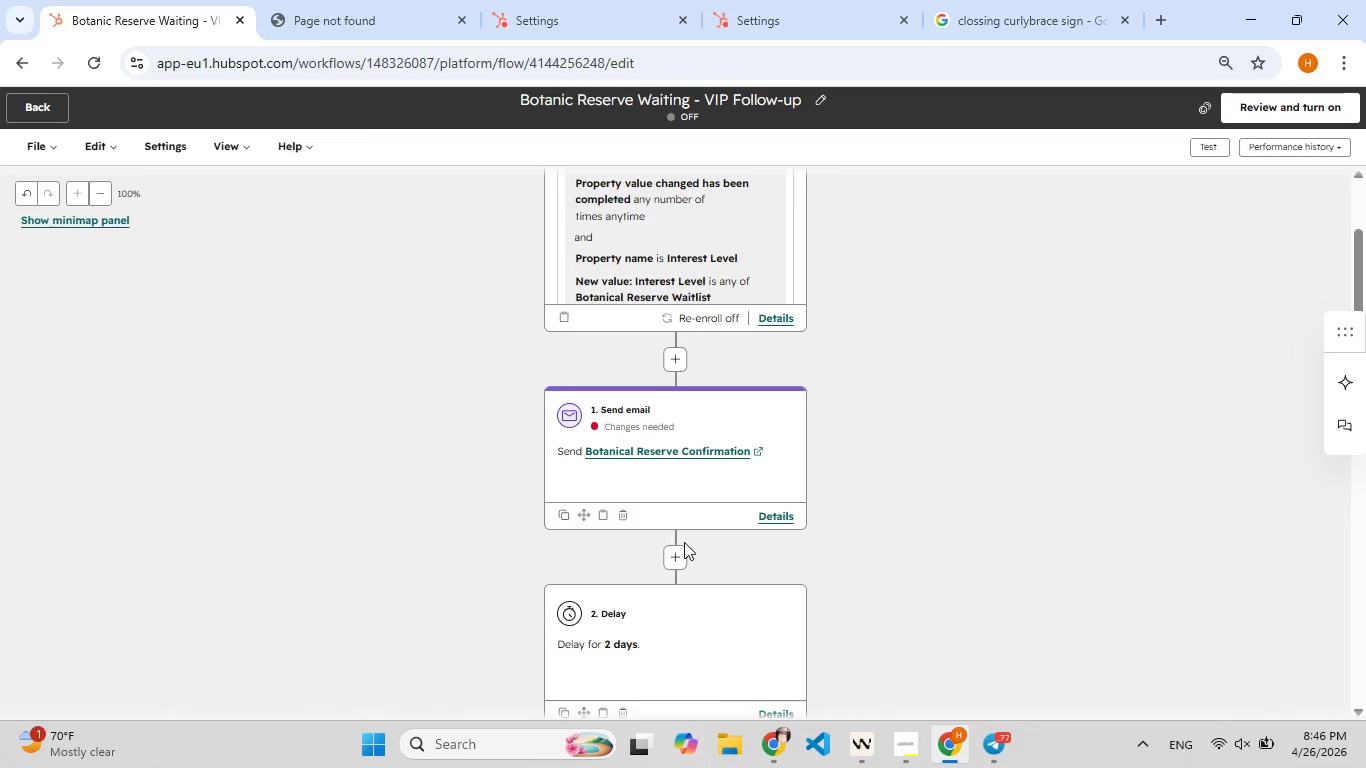 
wait(30.05)
 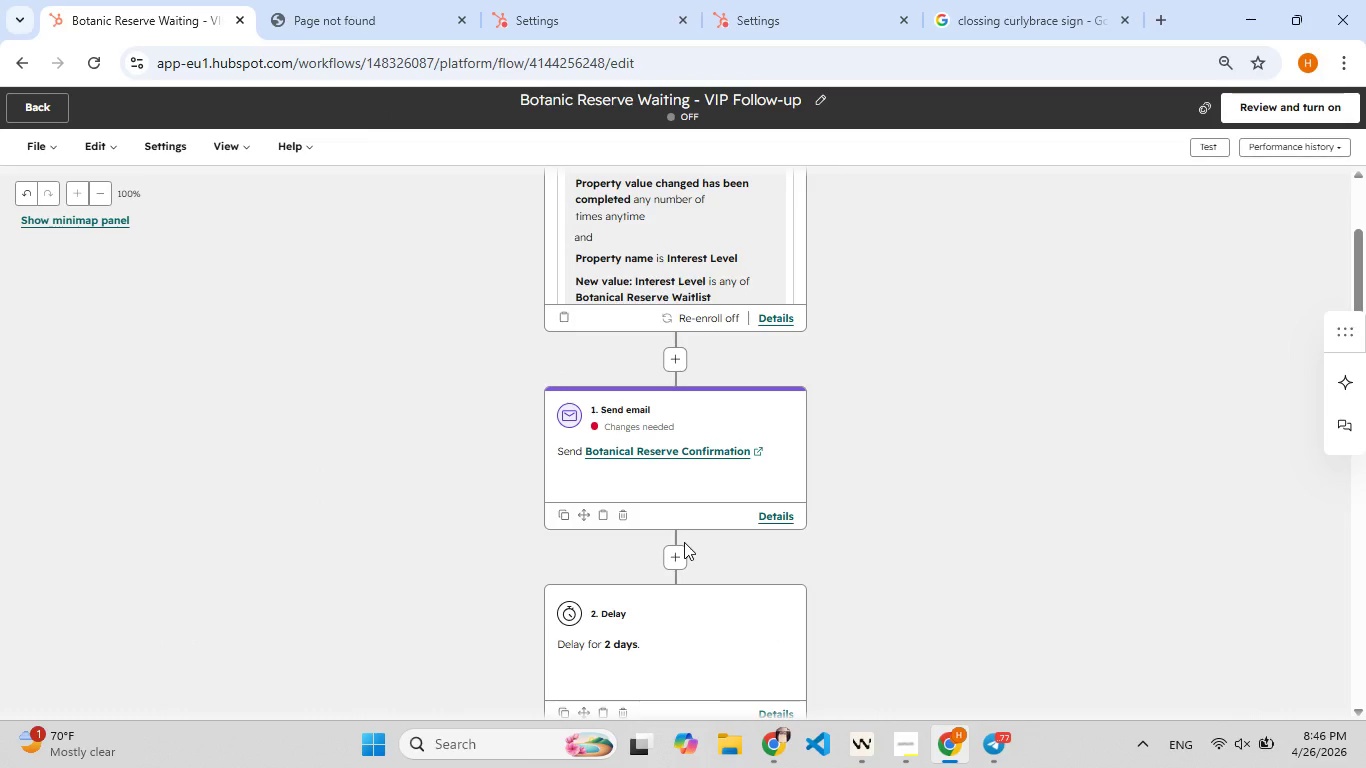 
left_click([1305, 101])
 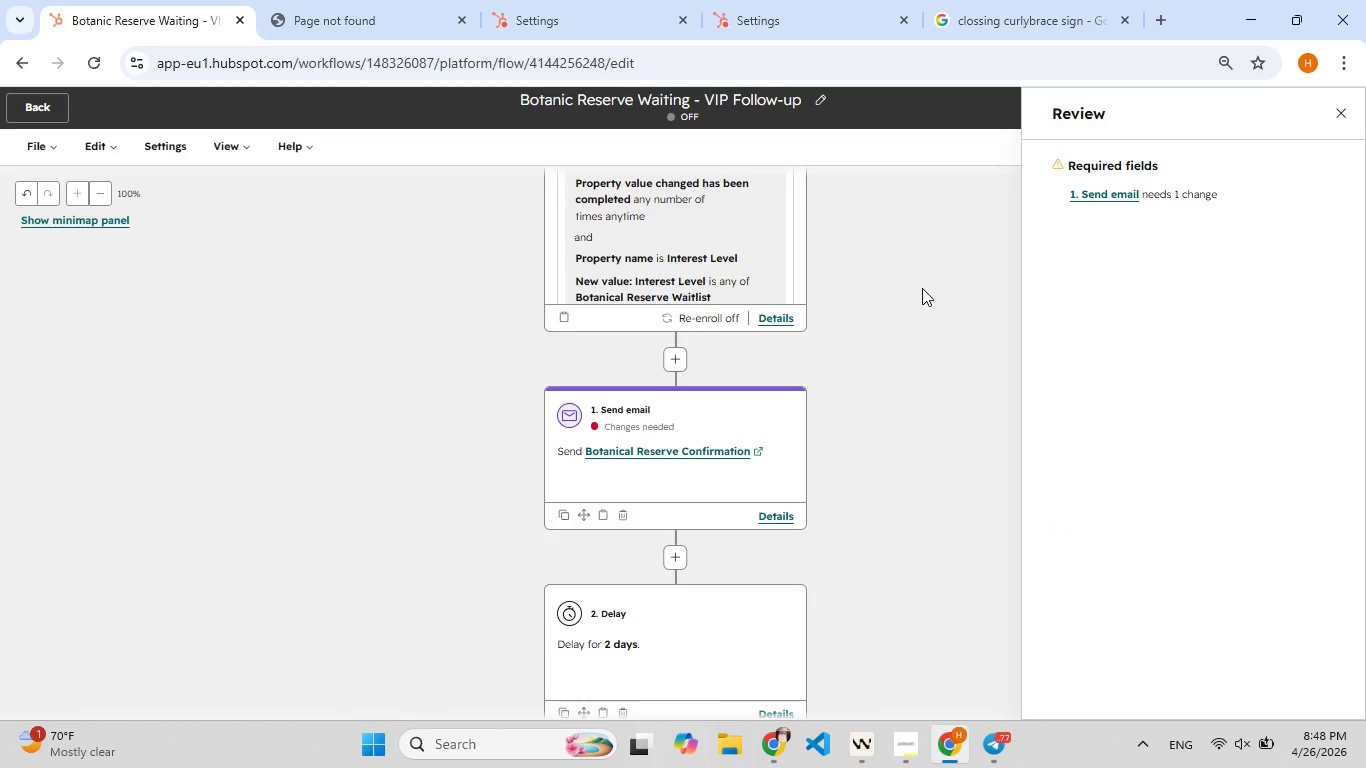 
wait(66.67)
 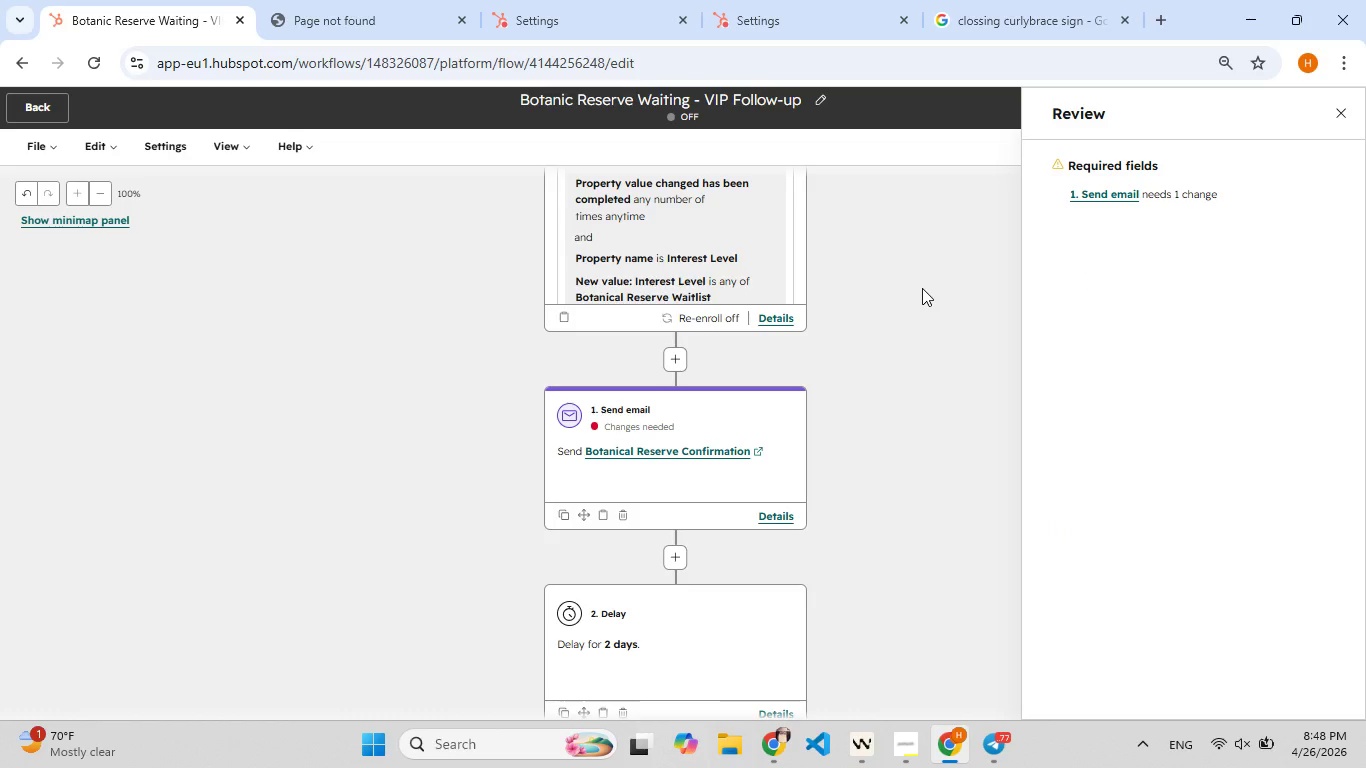 
left_click([729, 413])
 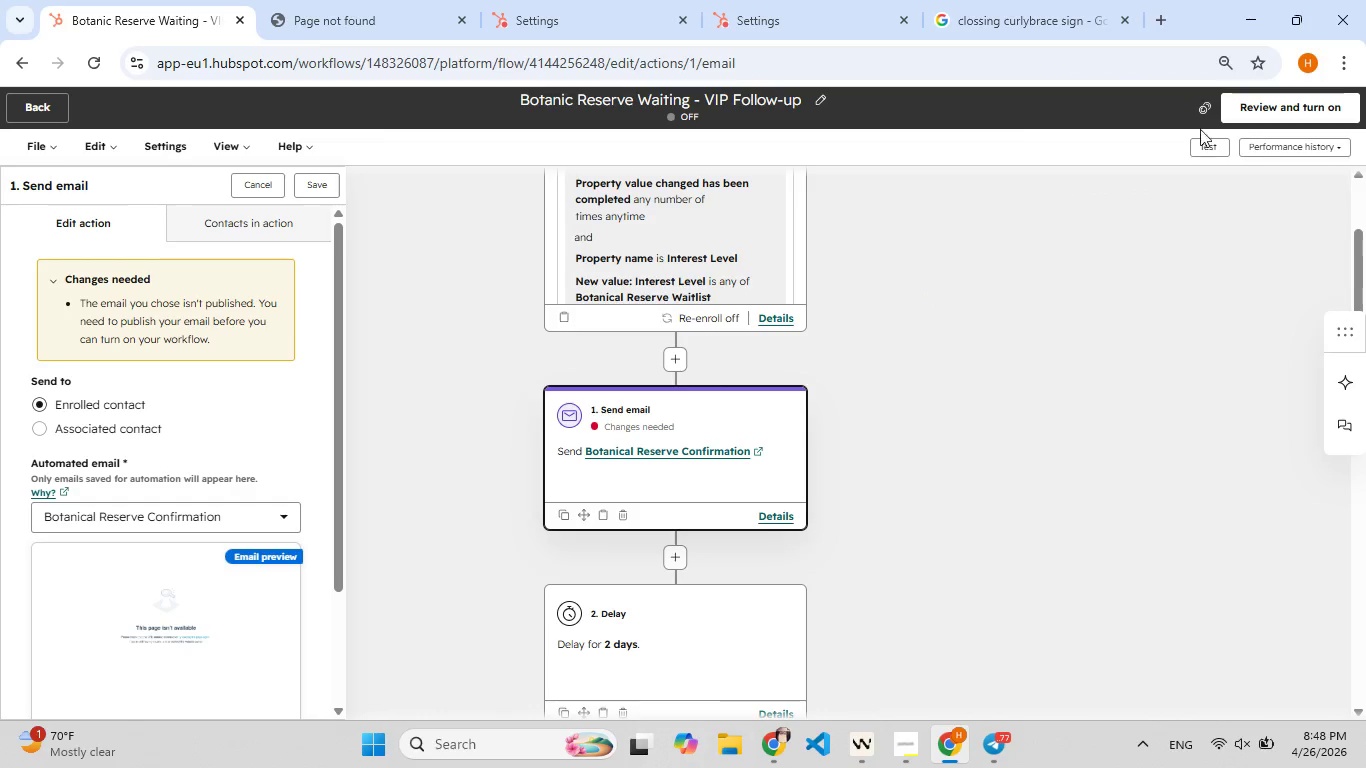 
left_click([1231, 107])
 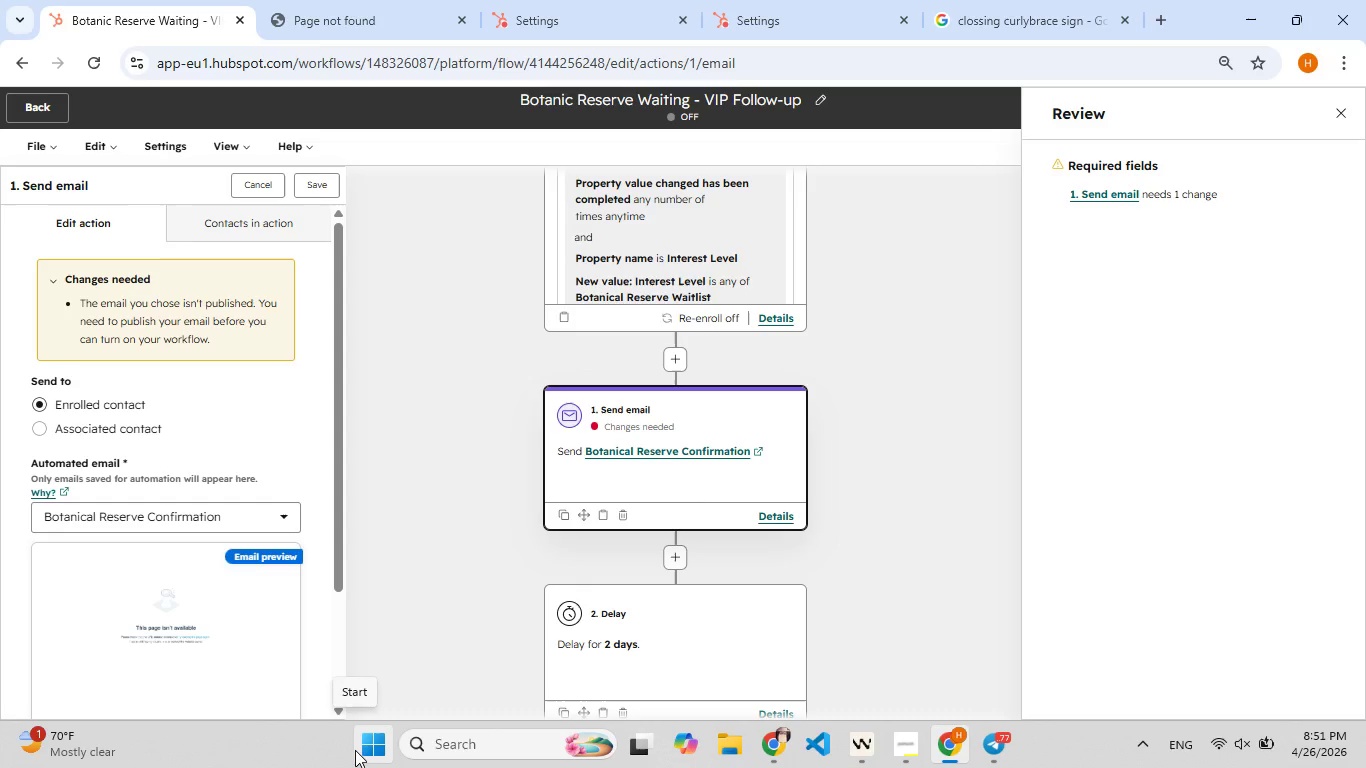 
wait(190.39)
 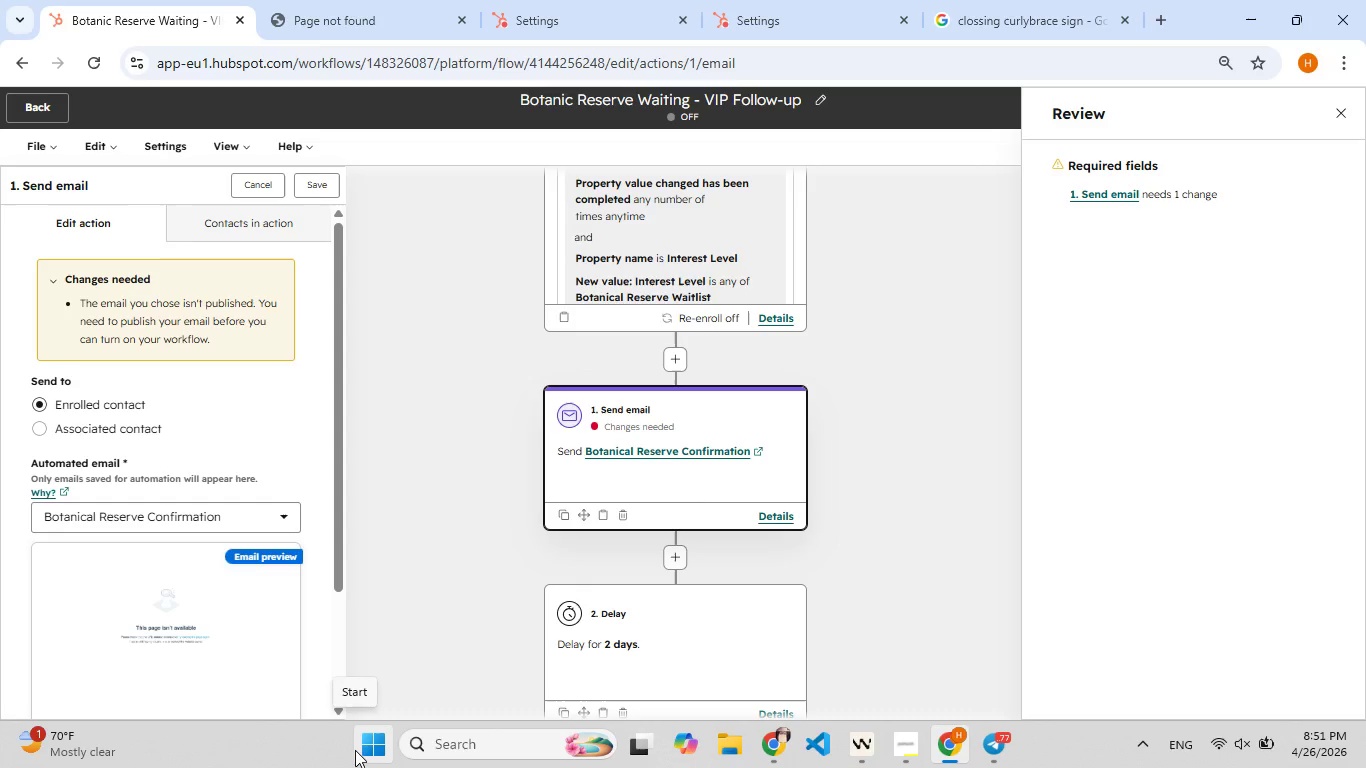 
left_click([613, 423])
 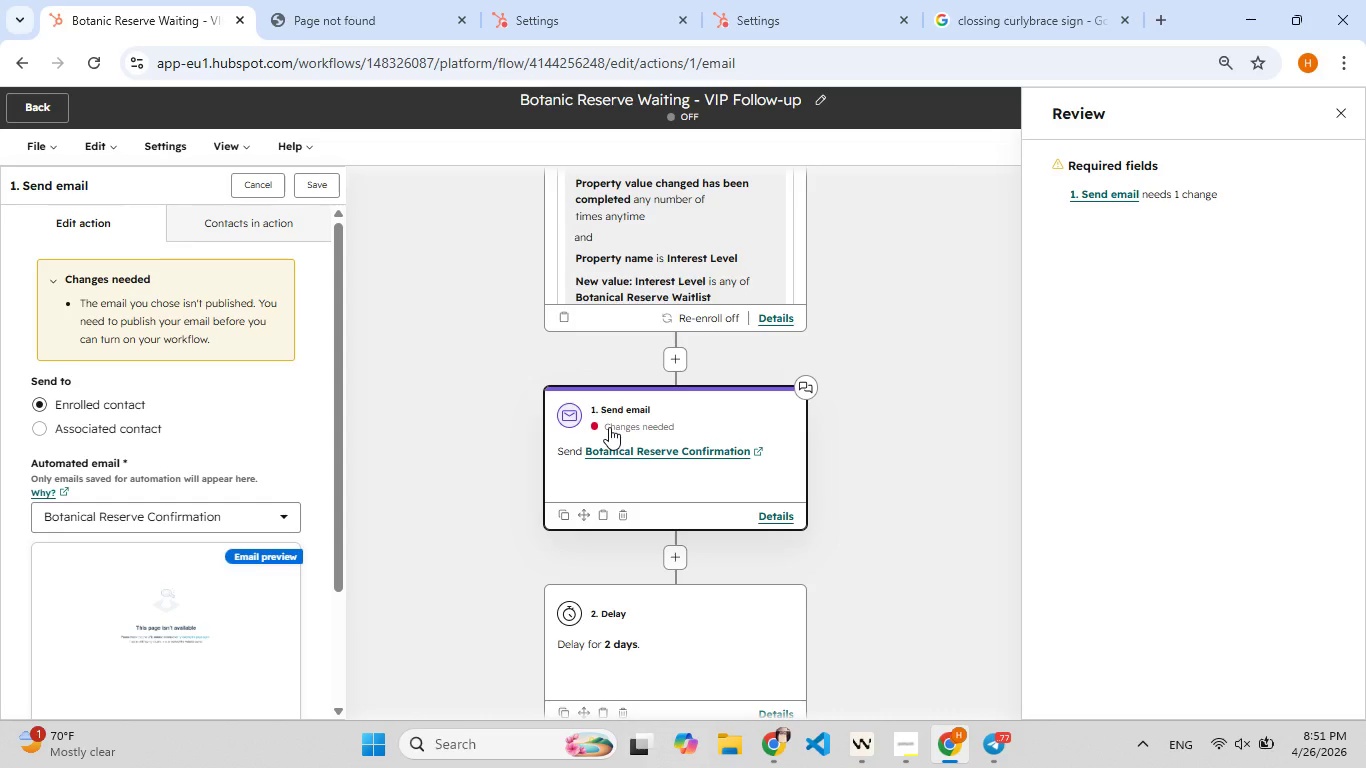 
scroll: coordinate [621, 534], scroll_direction: up, amount: 3.0
 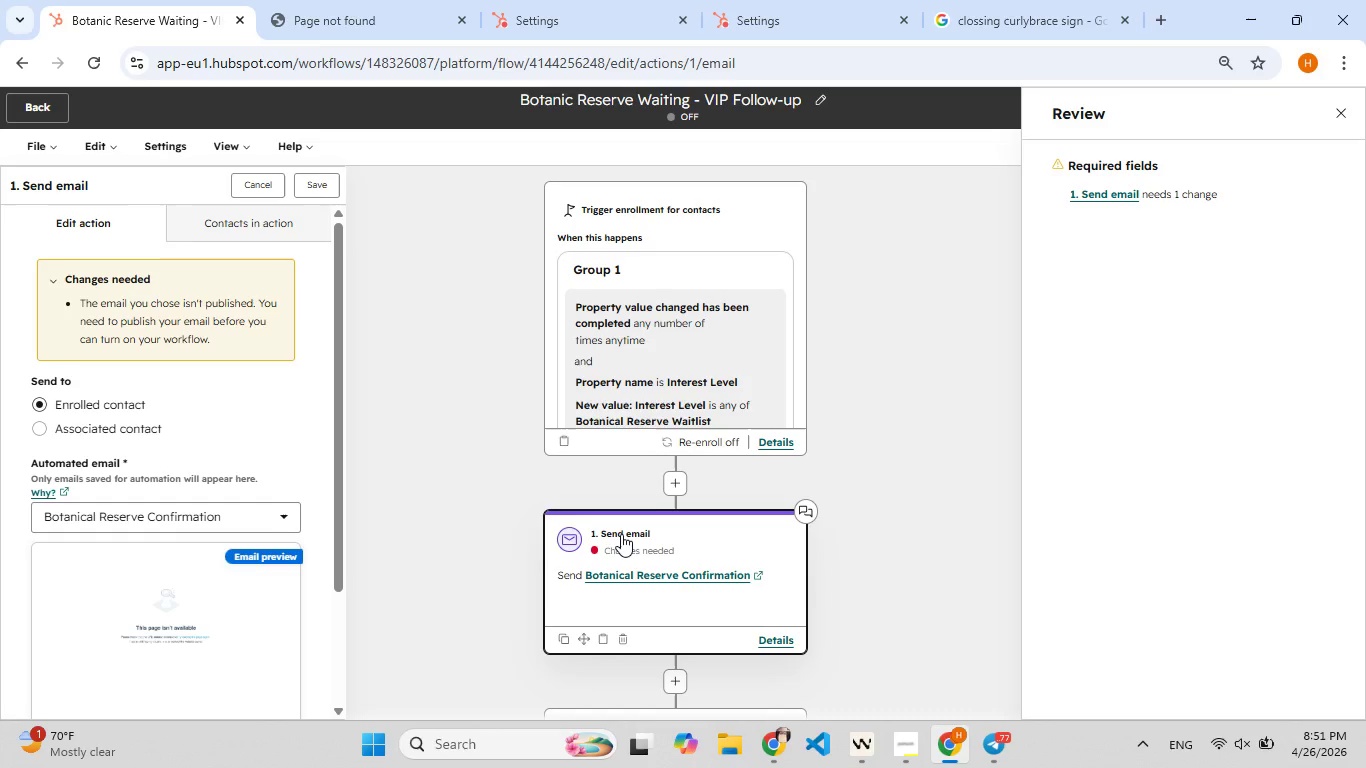 
scroll: coordinate [621, 534], scroll_direction: down, amount: 7.0
 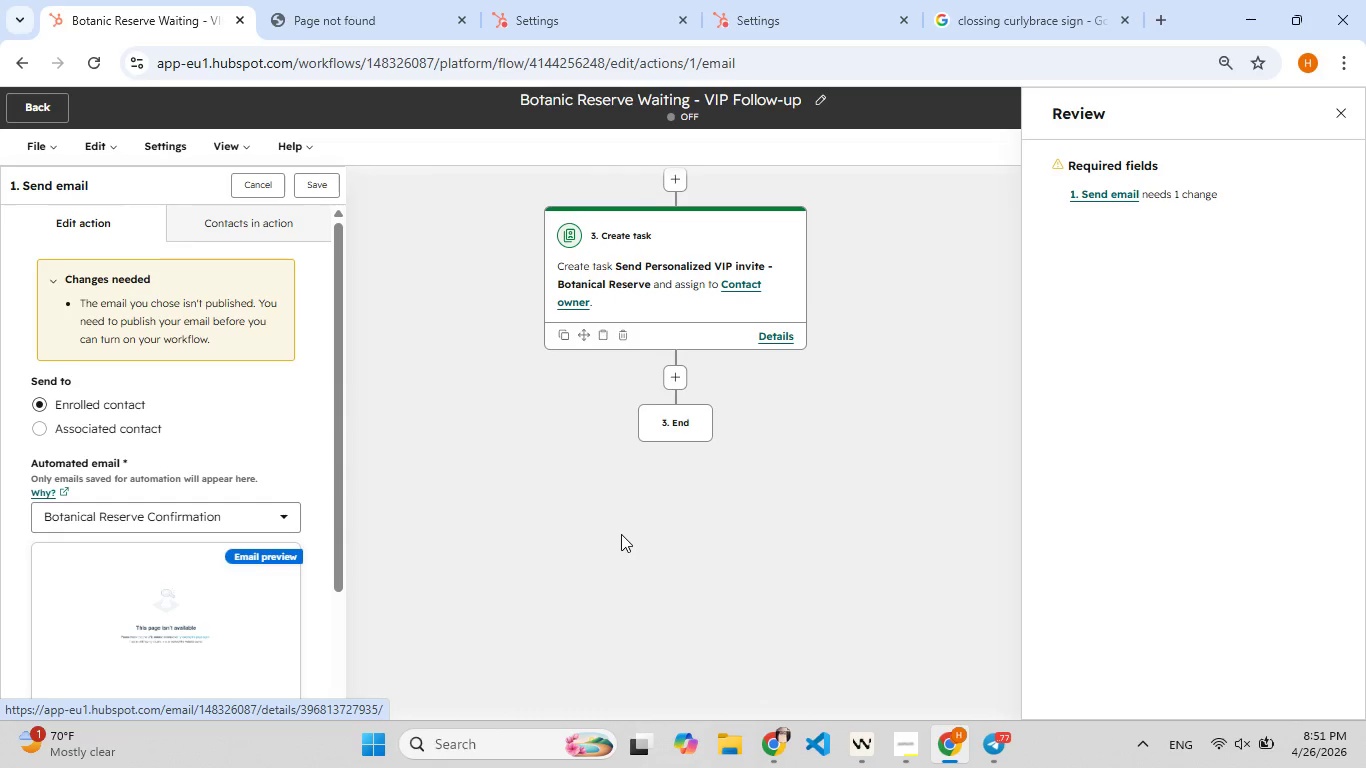 
scroll: coordinate [621, 534], scroll_direction: up, amount: 4.0
 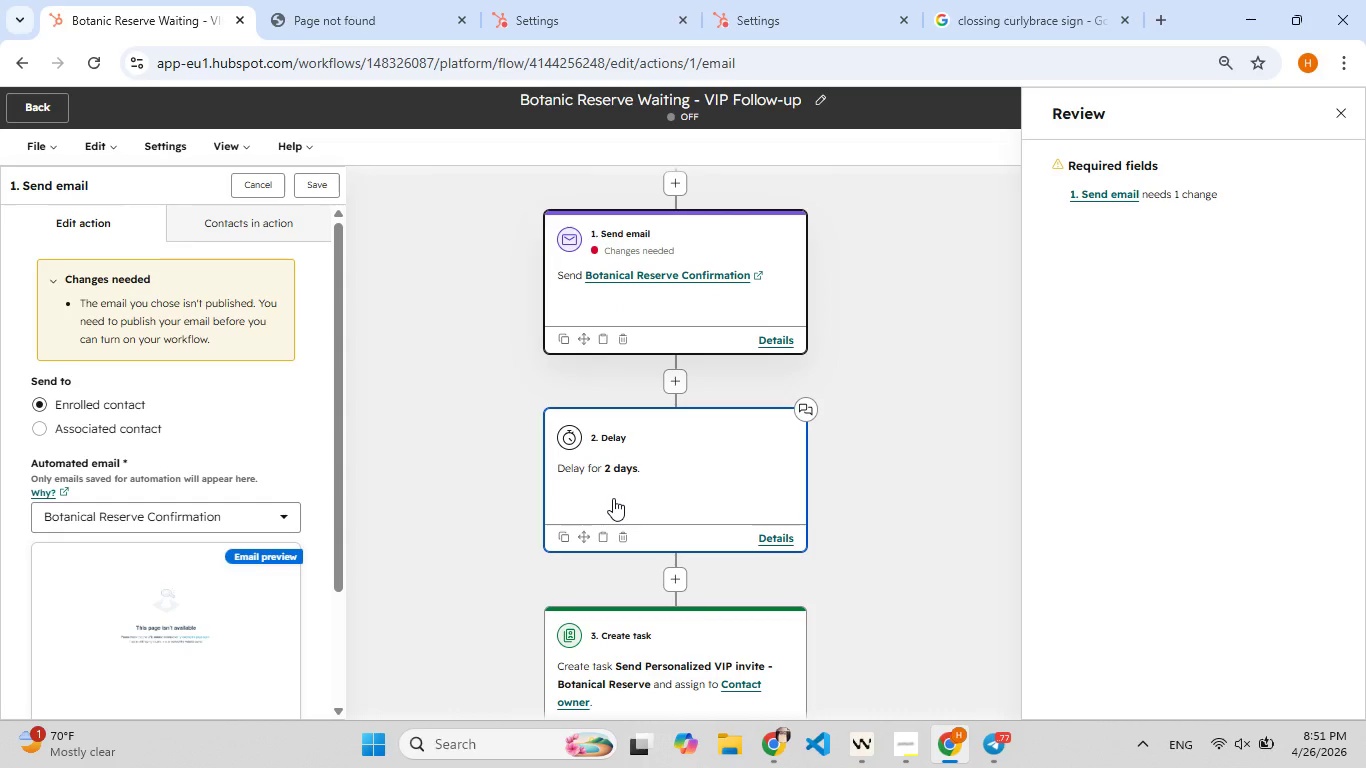 
scroll: coordinate [613, 498], scroll_direction: down, amount: 2.0
 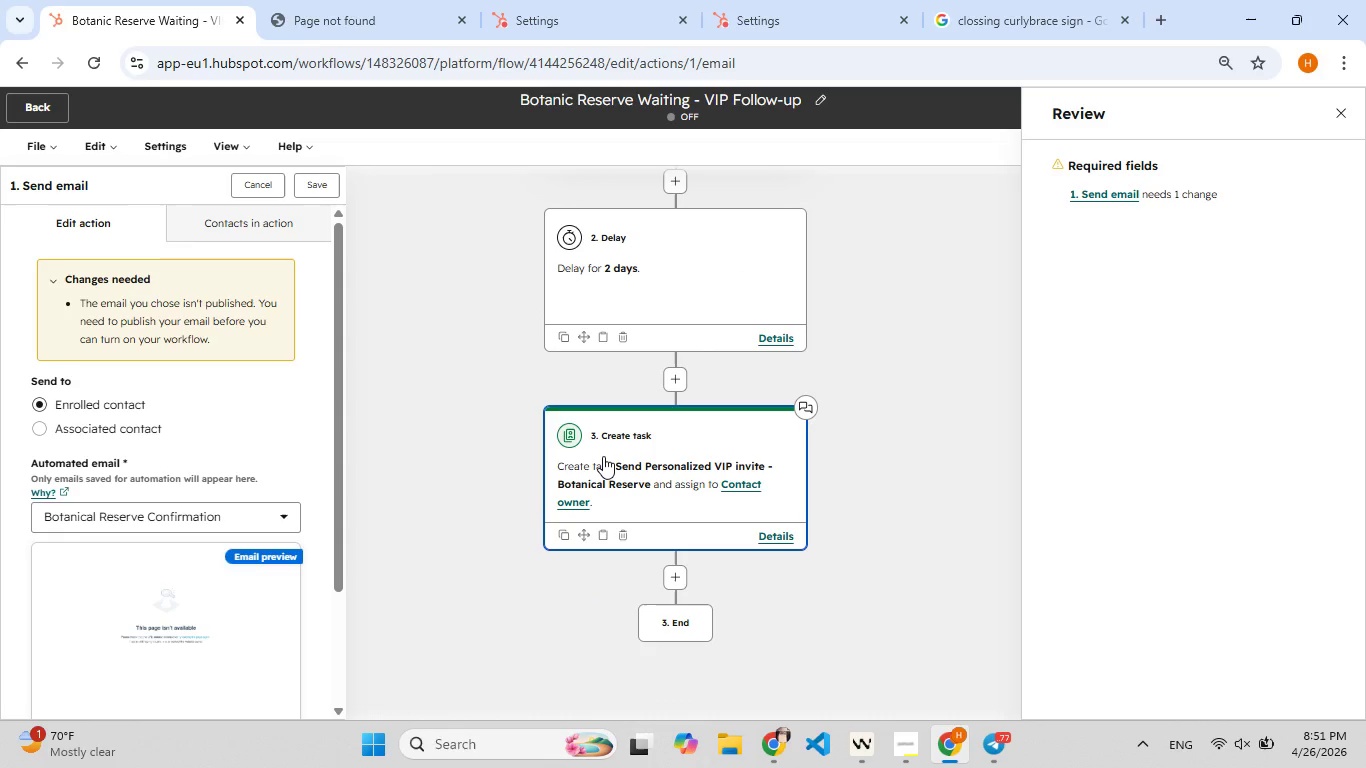 
left_click([603, 456])
 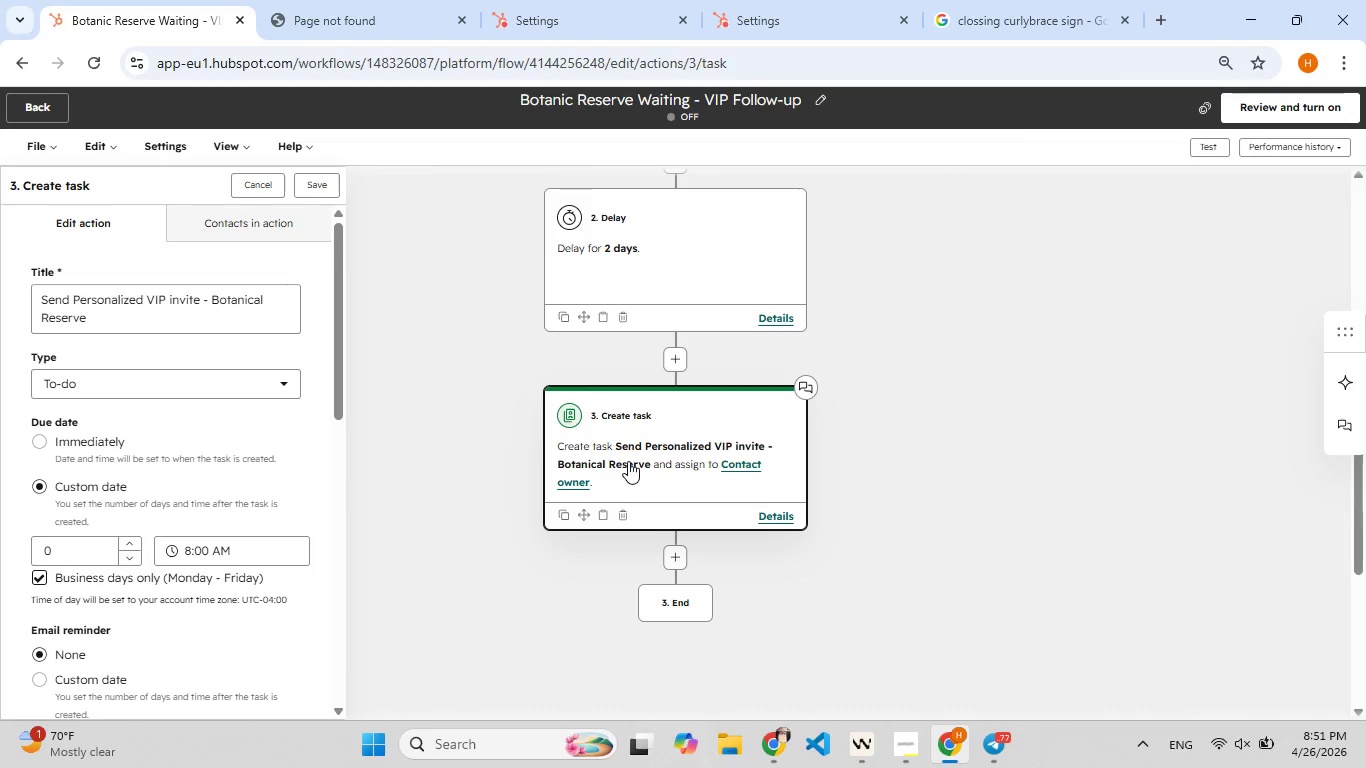 
double_click([628, 458])
 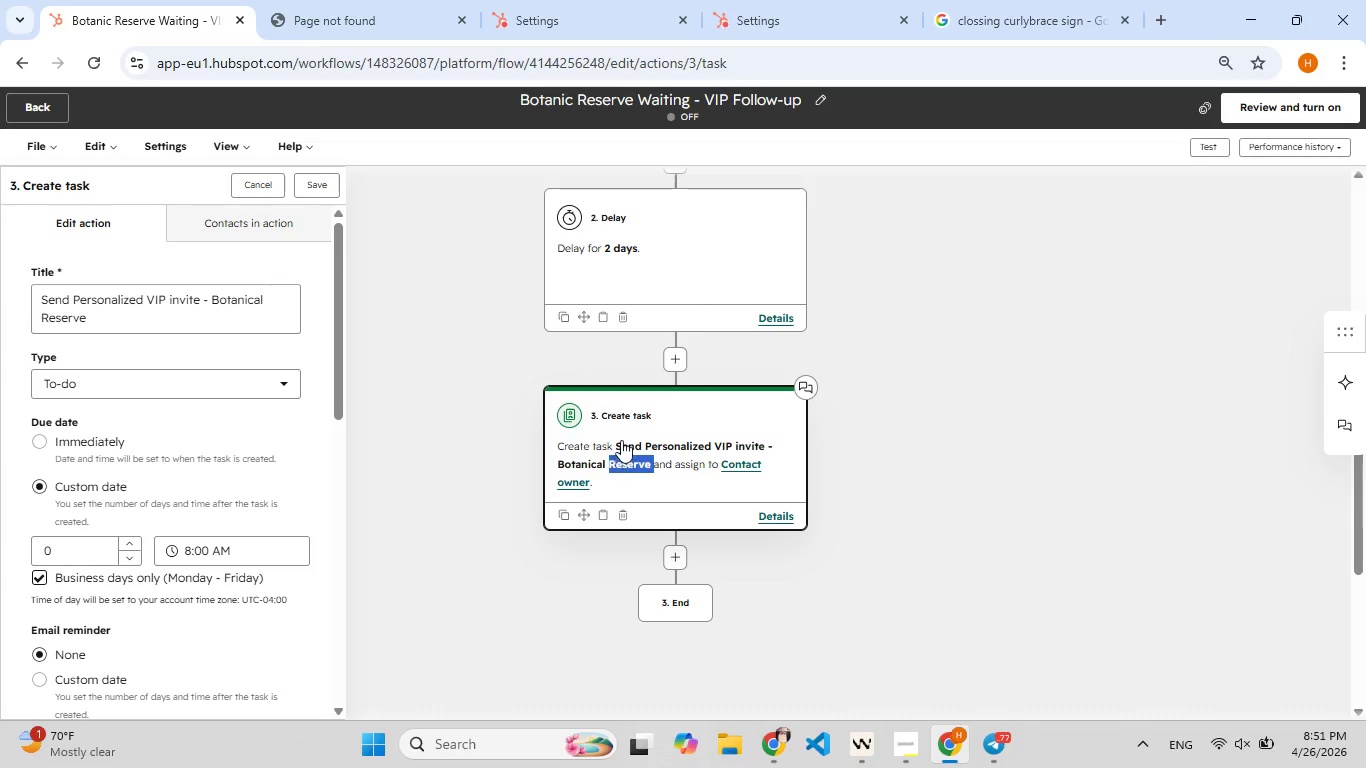 
left_click([628, 434])
 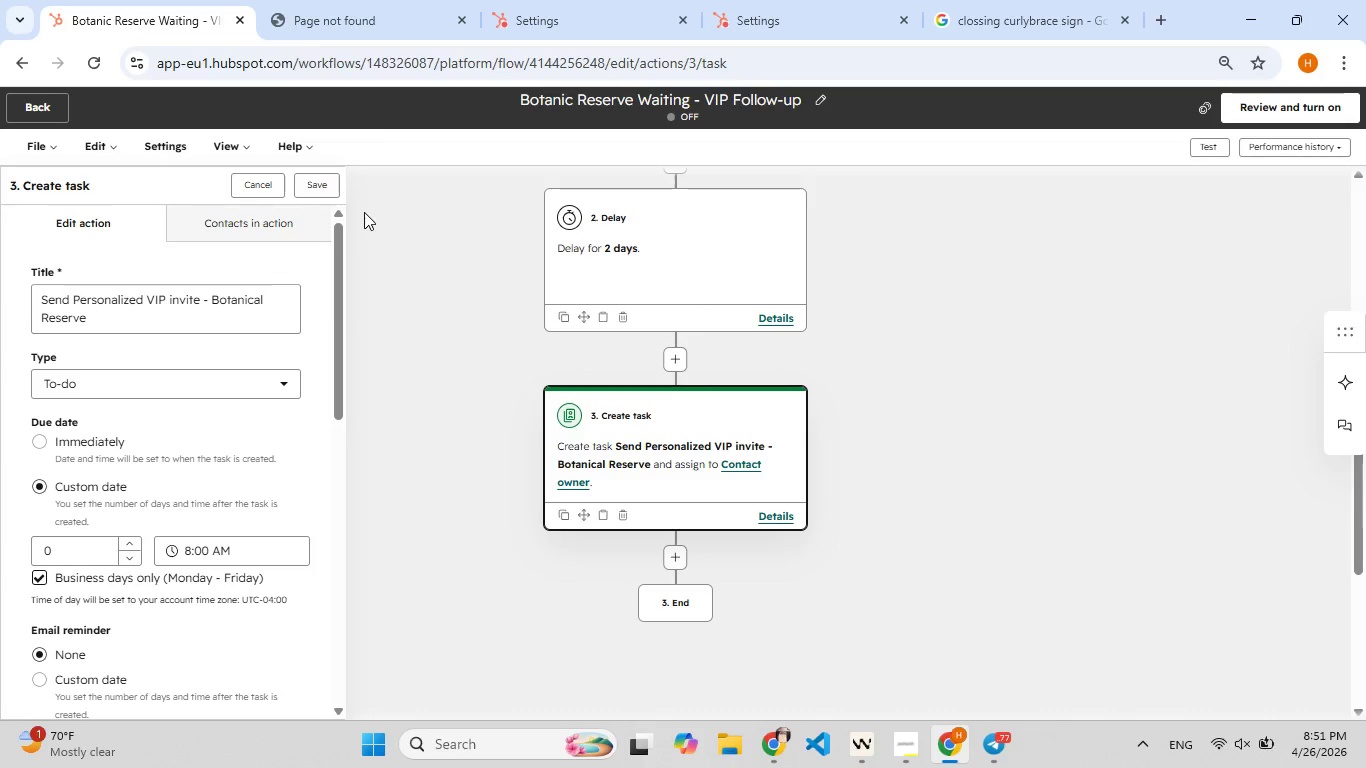 
scroll: coordinate [249, 377], scroll_direction: none, amount: 0.0
 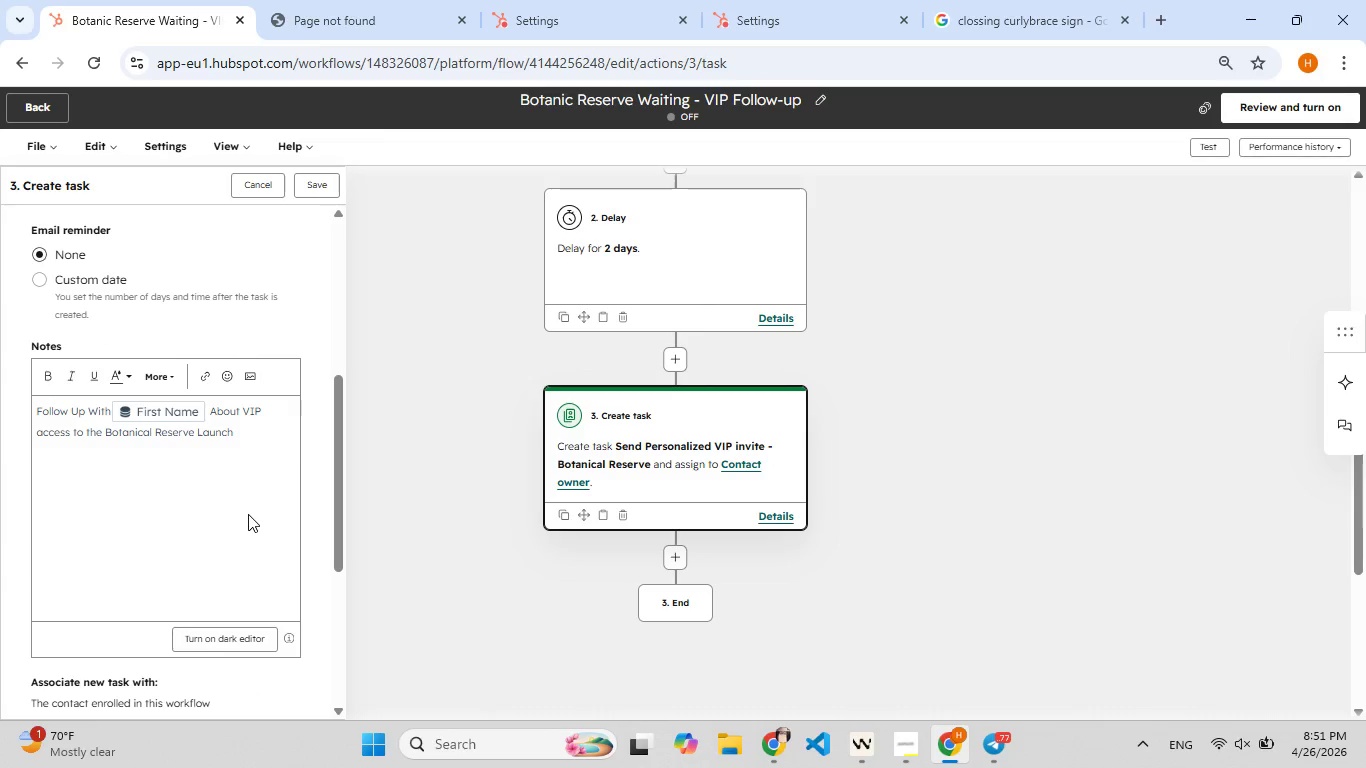 
left_click([248, 514])
 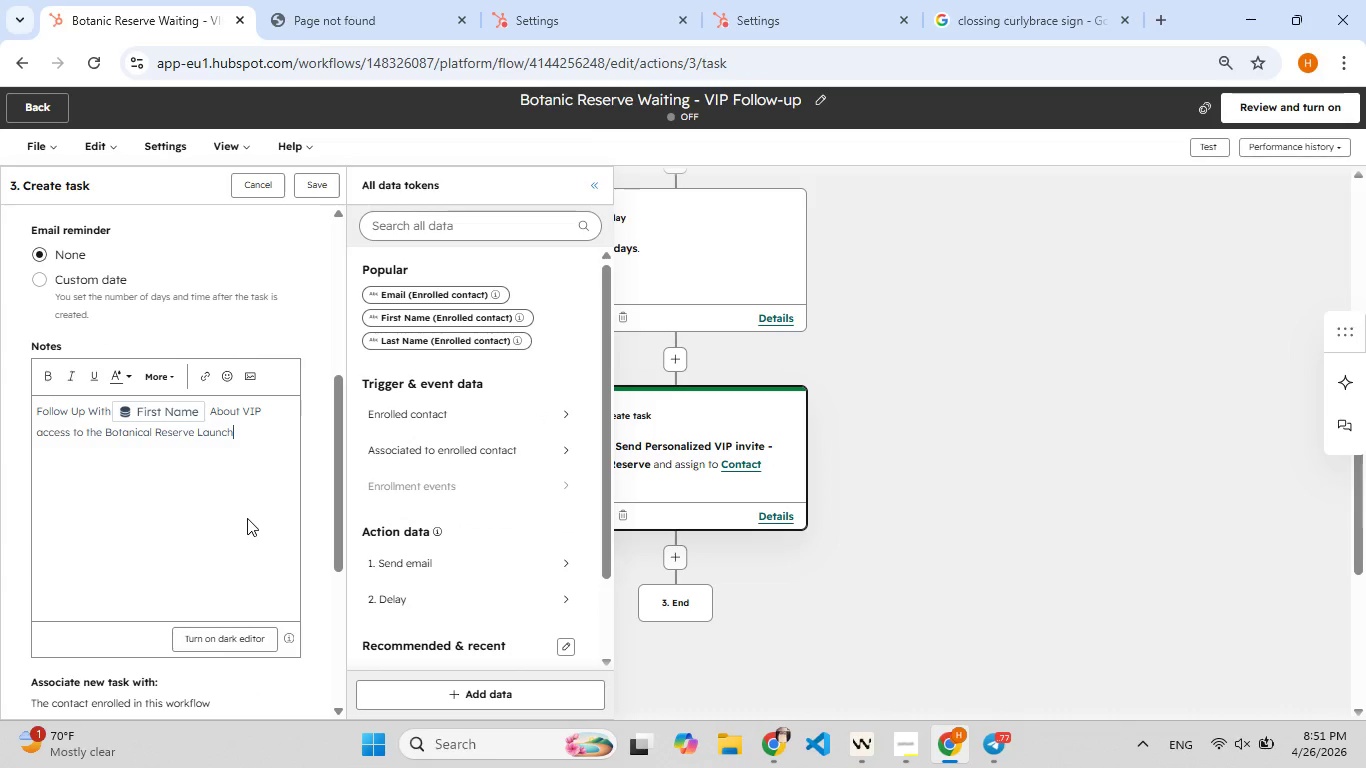 
key(Control+A)
 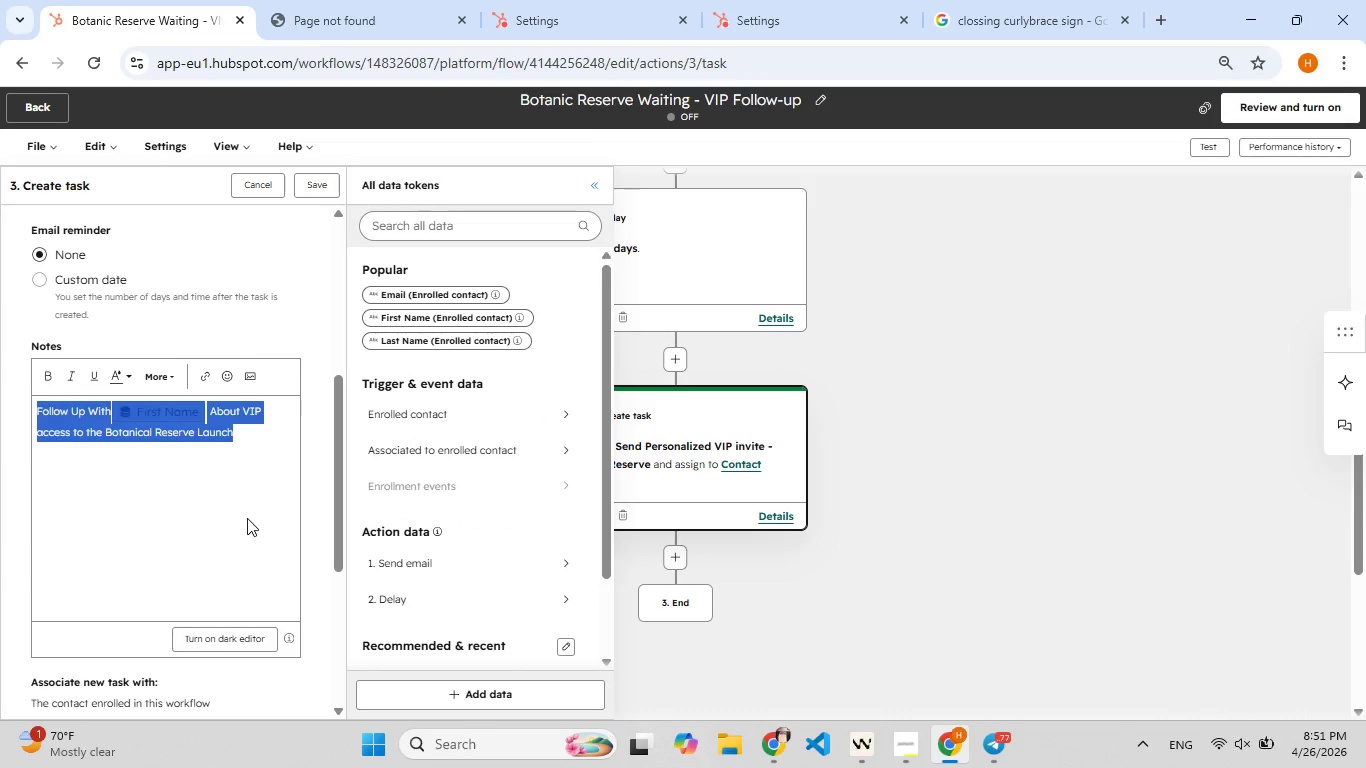 
key(Control+C)
 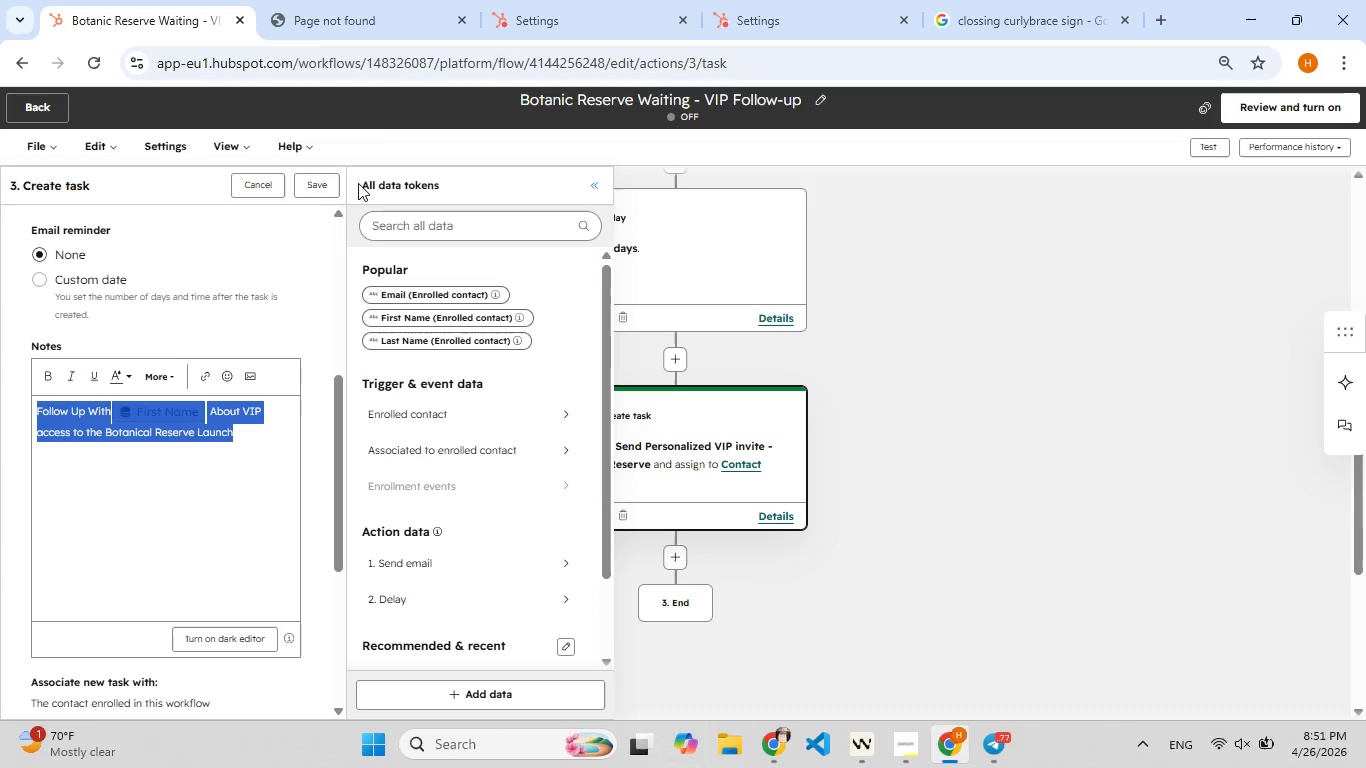 
left_click([321, 189])
 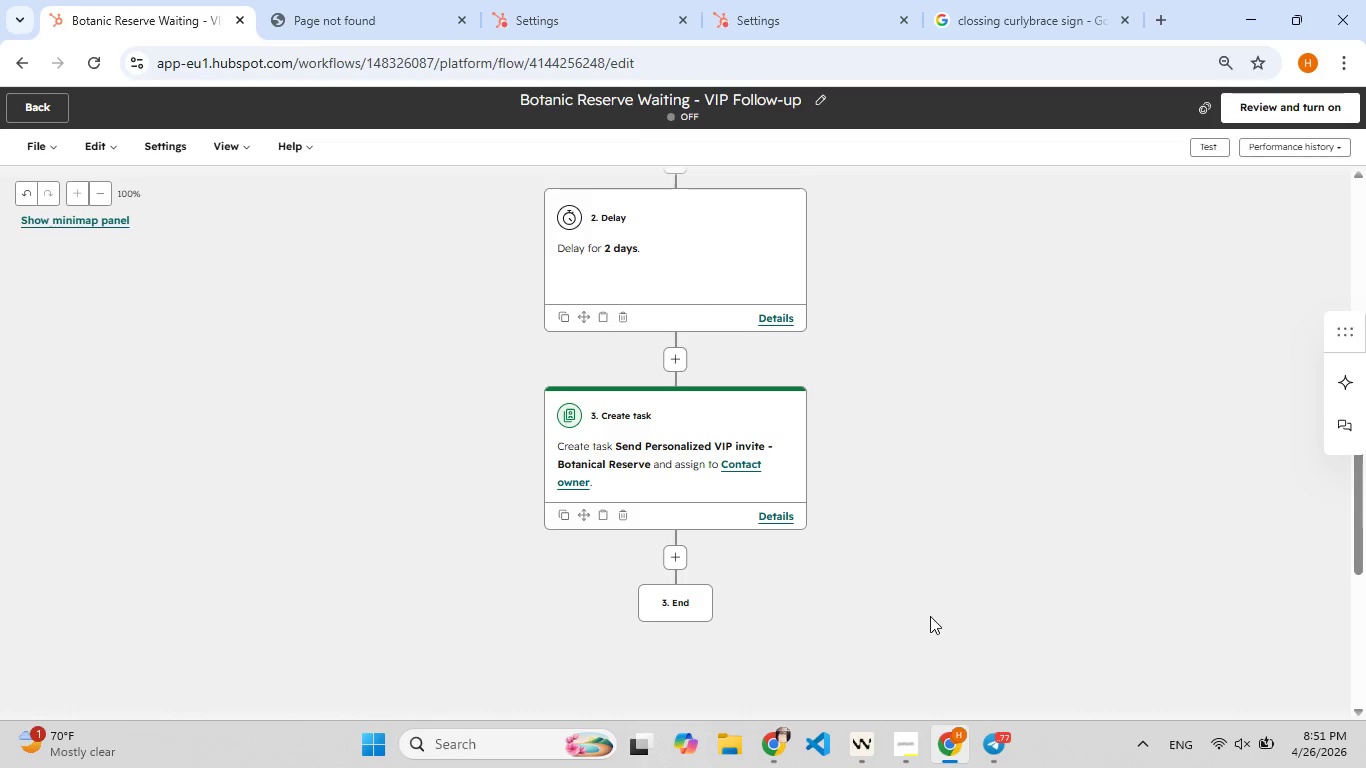 
wait(5.83)
 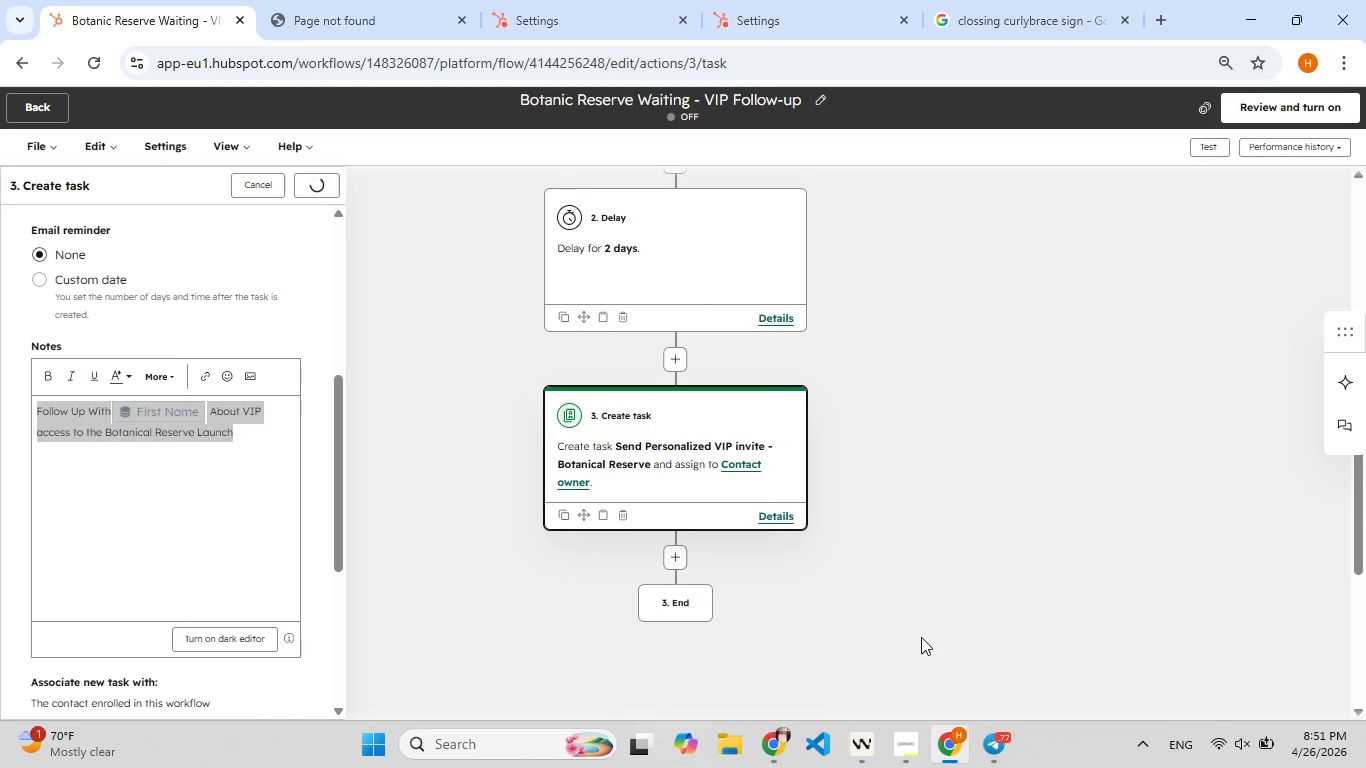 
left_click([1294, 100])
 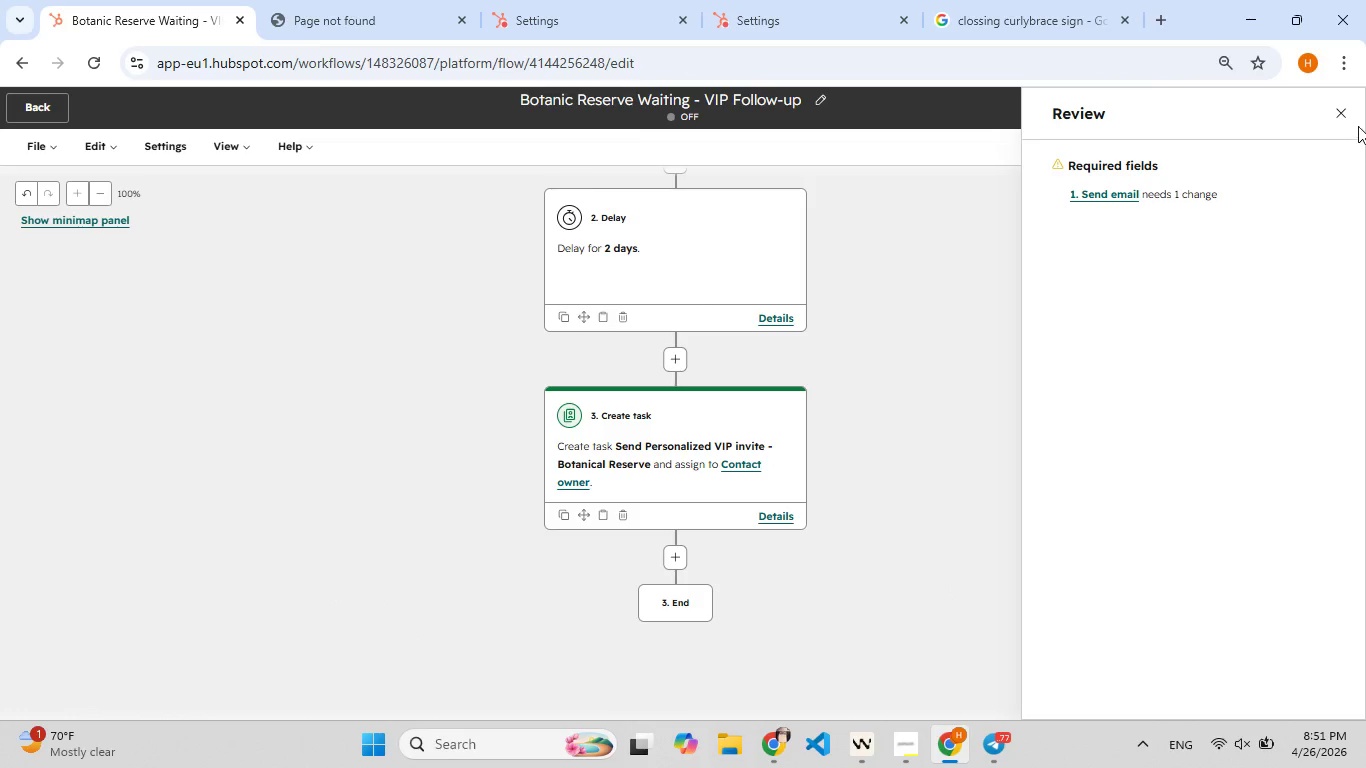 
left_click([1341, 103])
 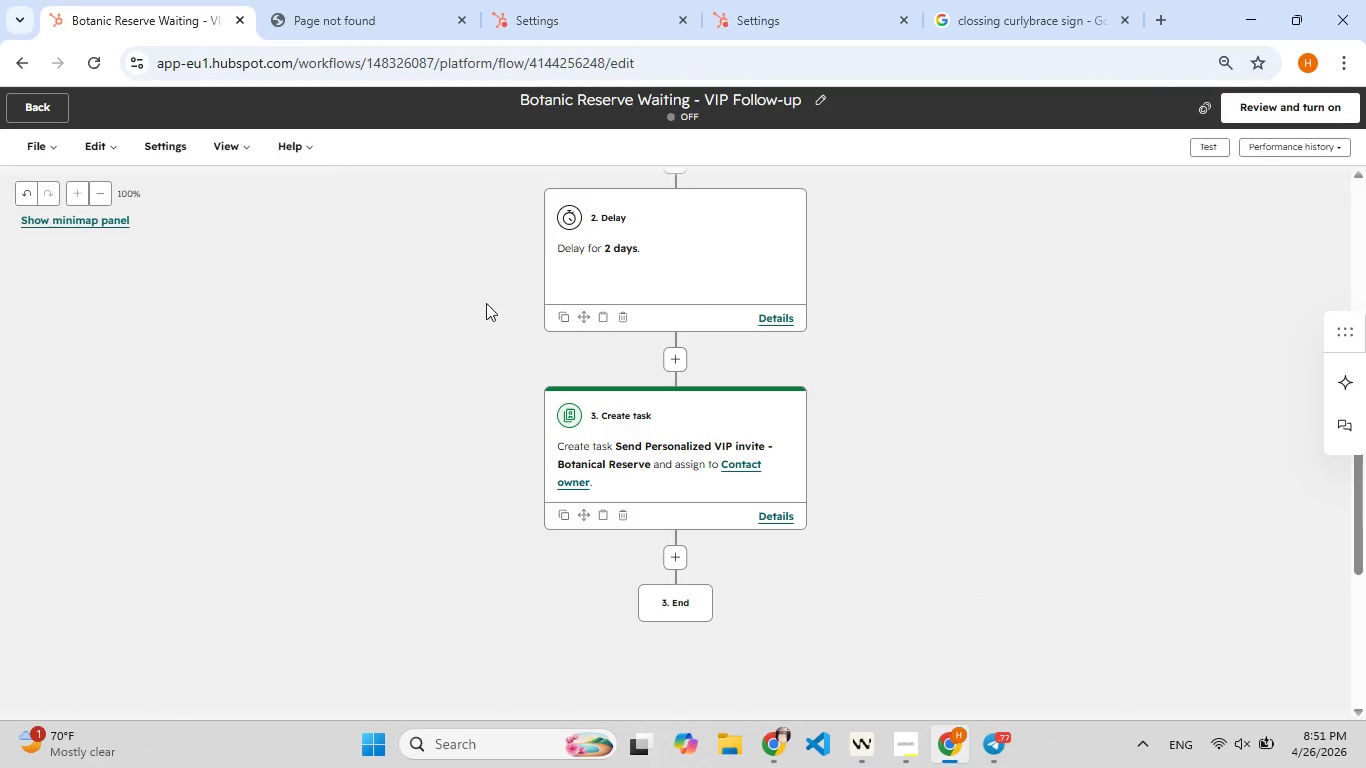 
scroll: coordinate [573, 363], scroll_direction: up, amount: 2.0
 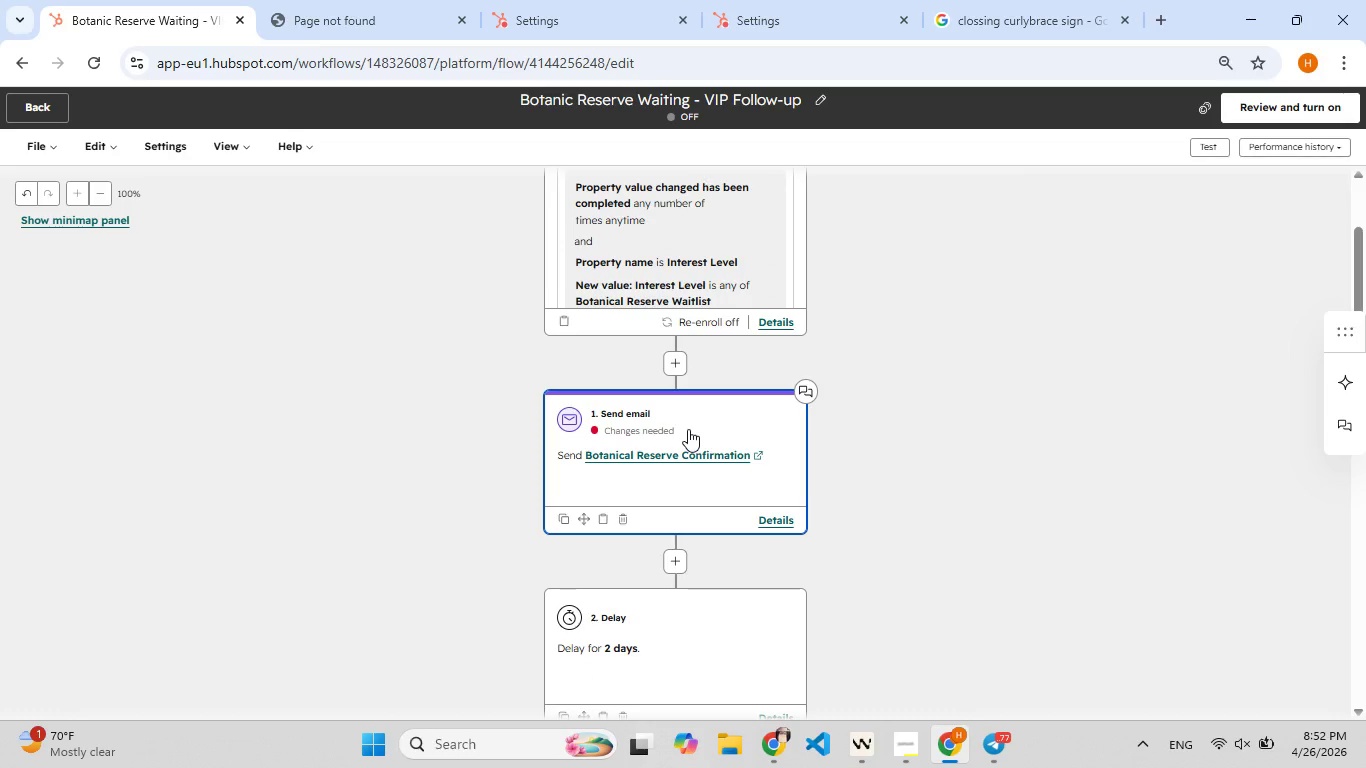 
left_click([697, 415])
 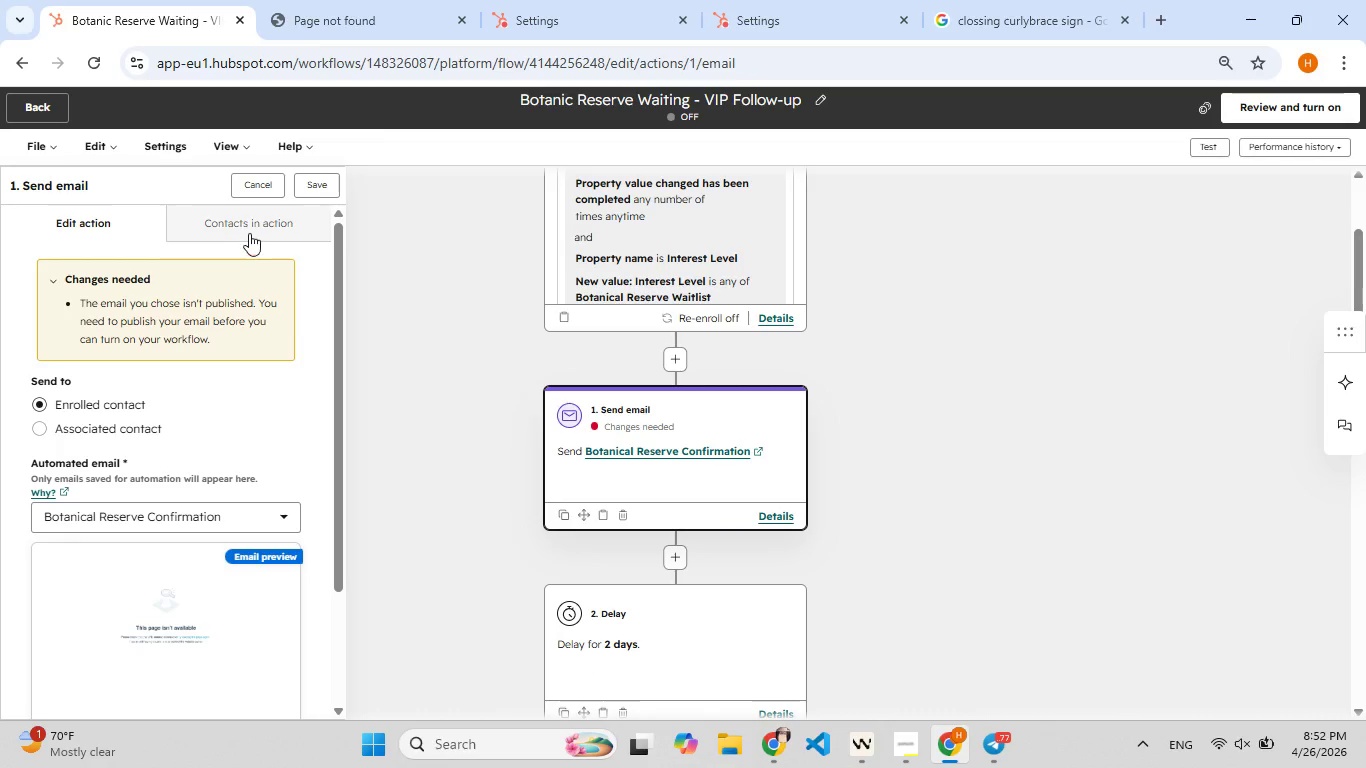 
left_click([250, 232])
 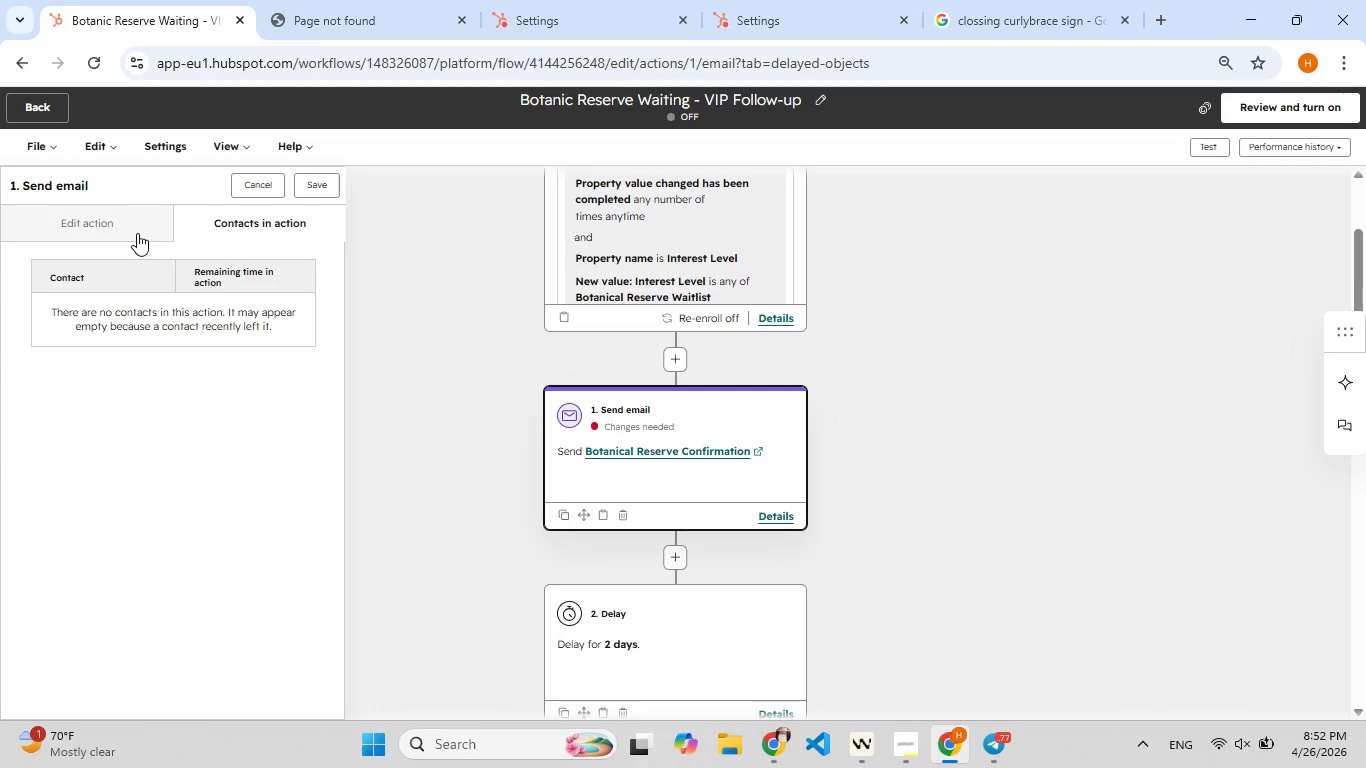 
wait(6.95)
 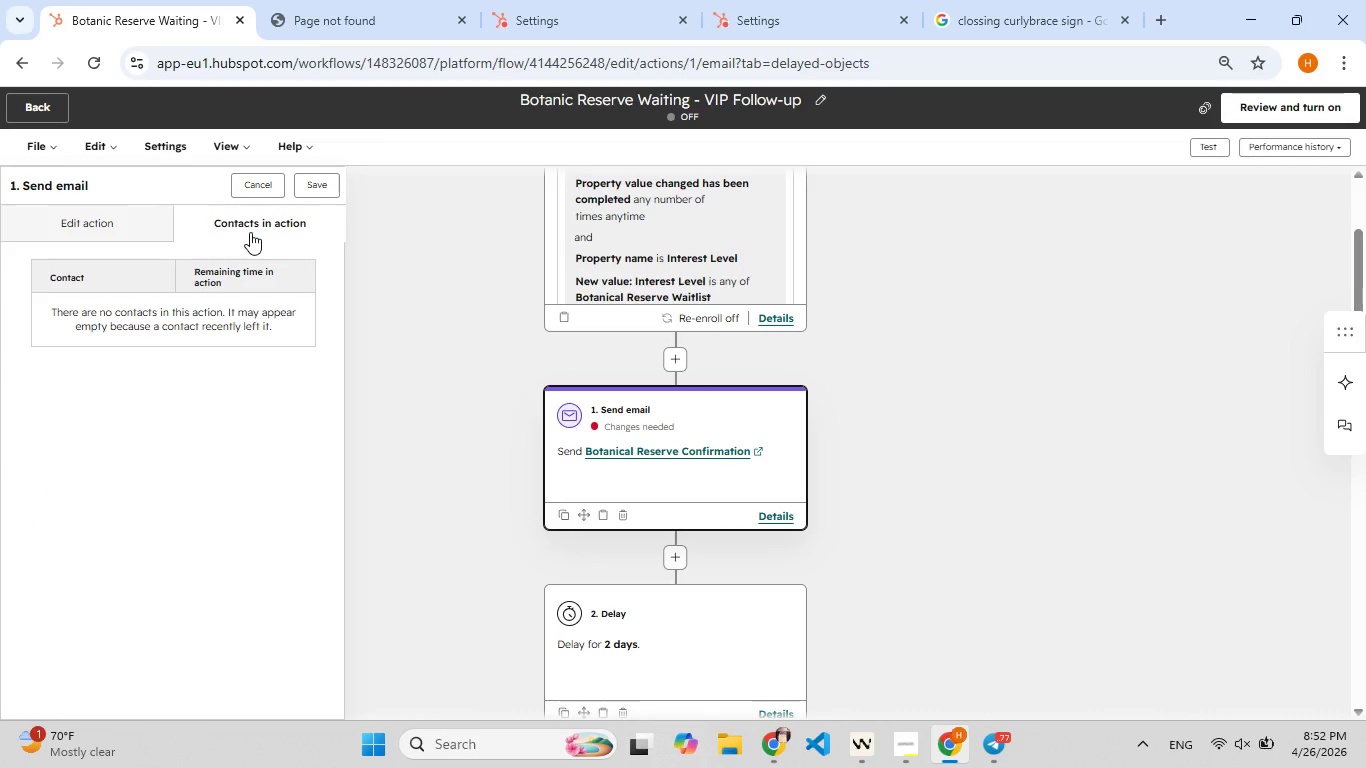 
left_click([137, 233])
 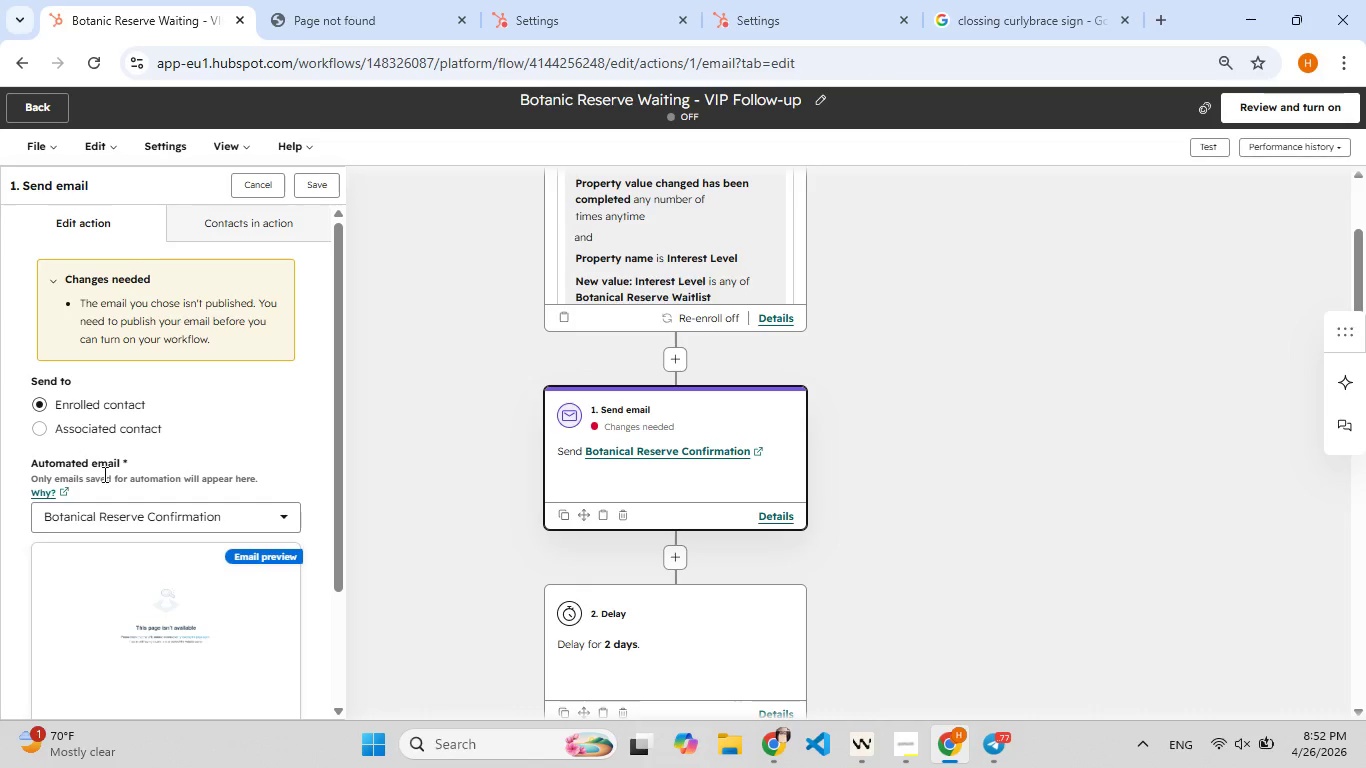 
left_click([106, 428])
 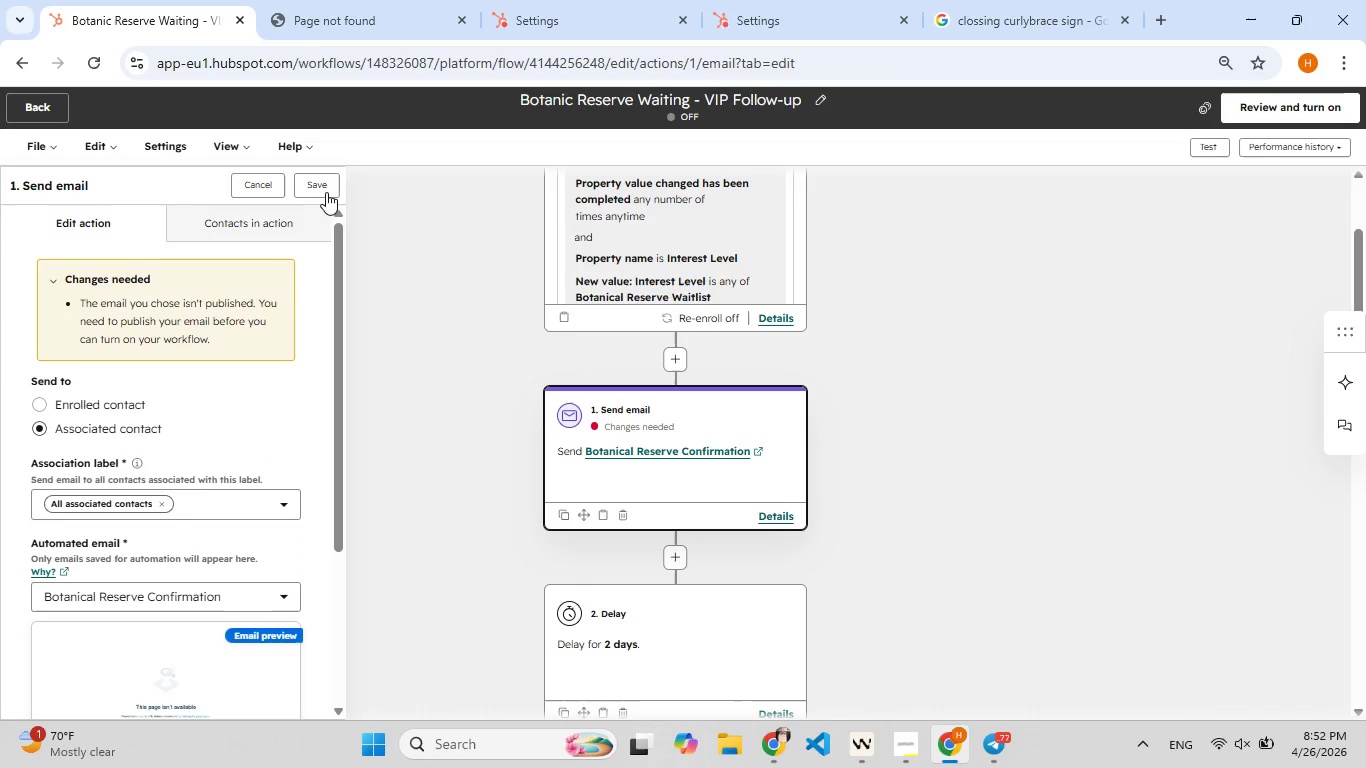 
left_click([326, 185])
 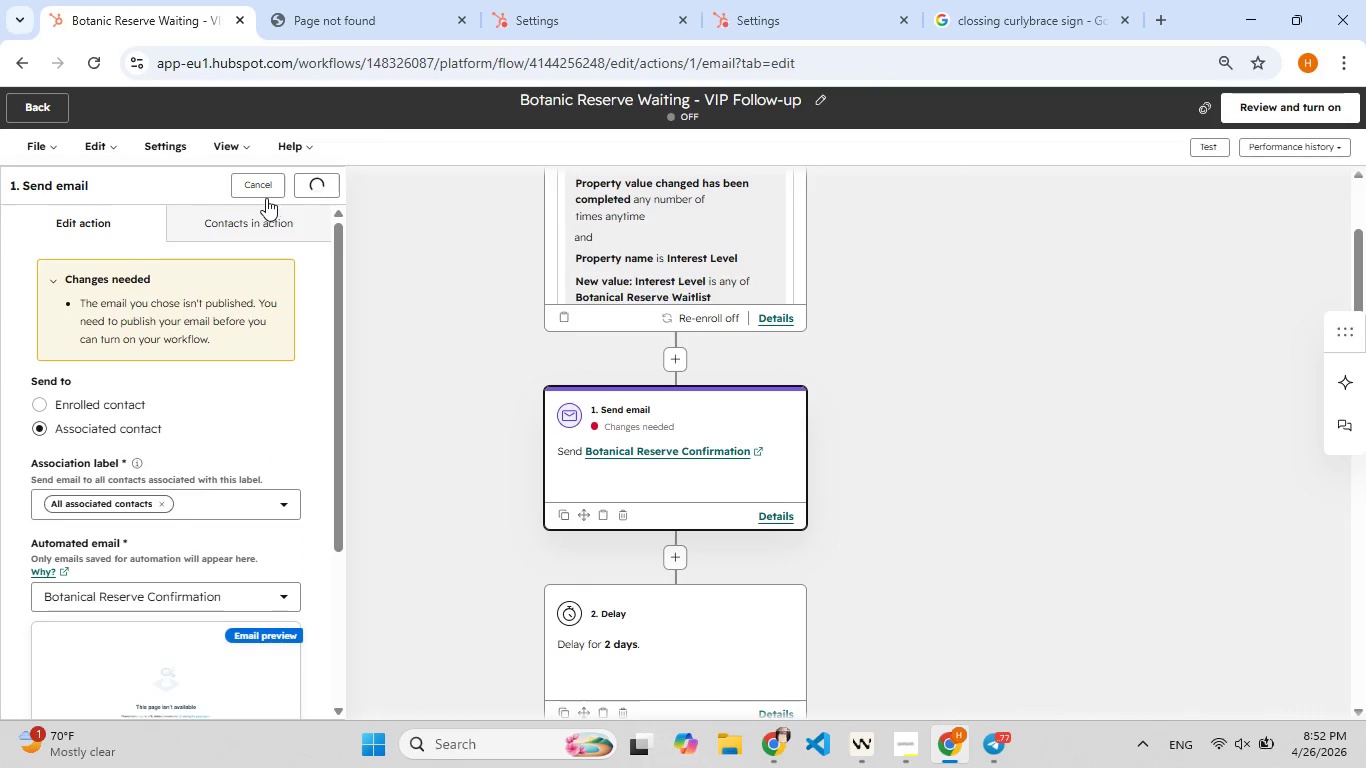 
left_click([263, 222])
 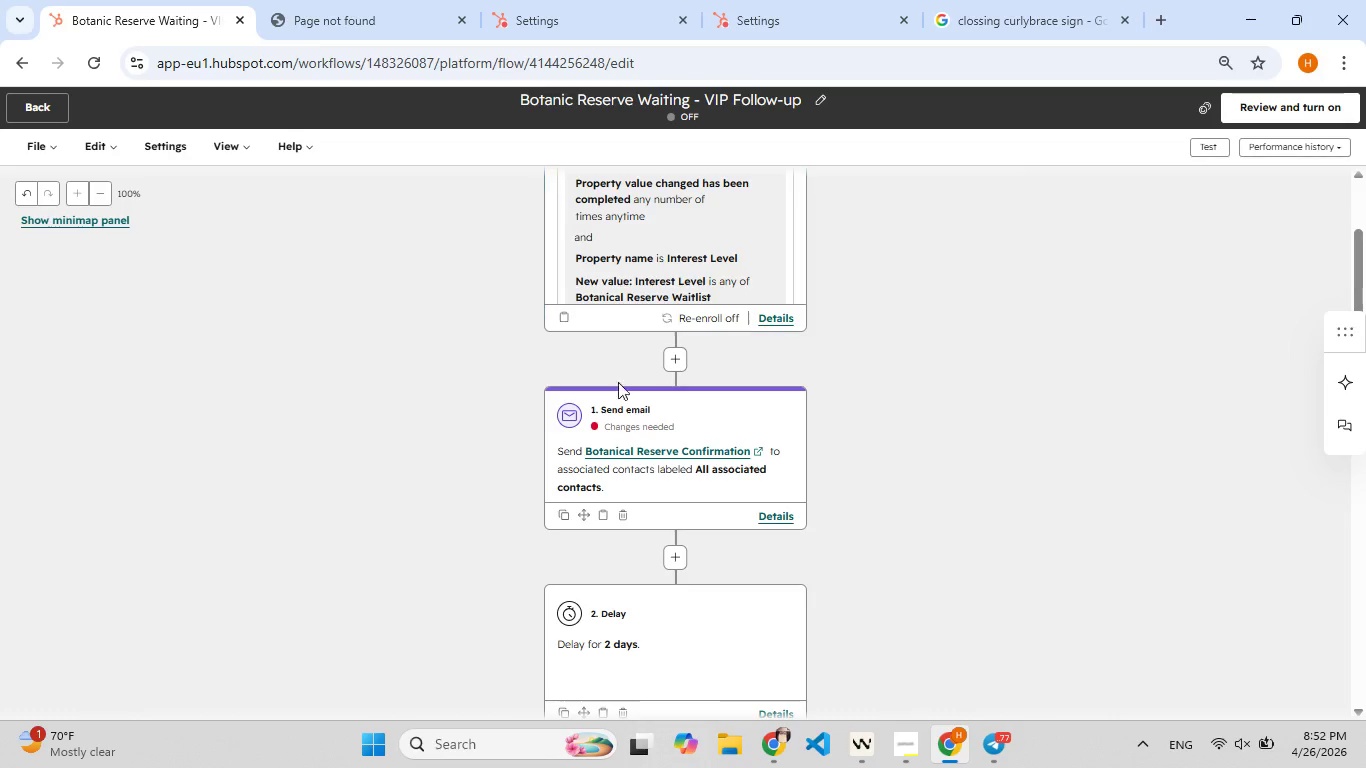 
left_click([662, 418])
 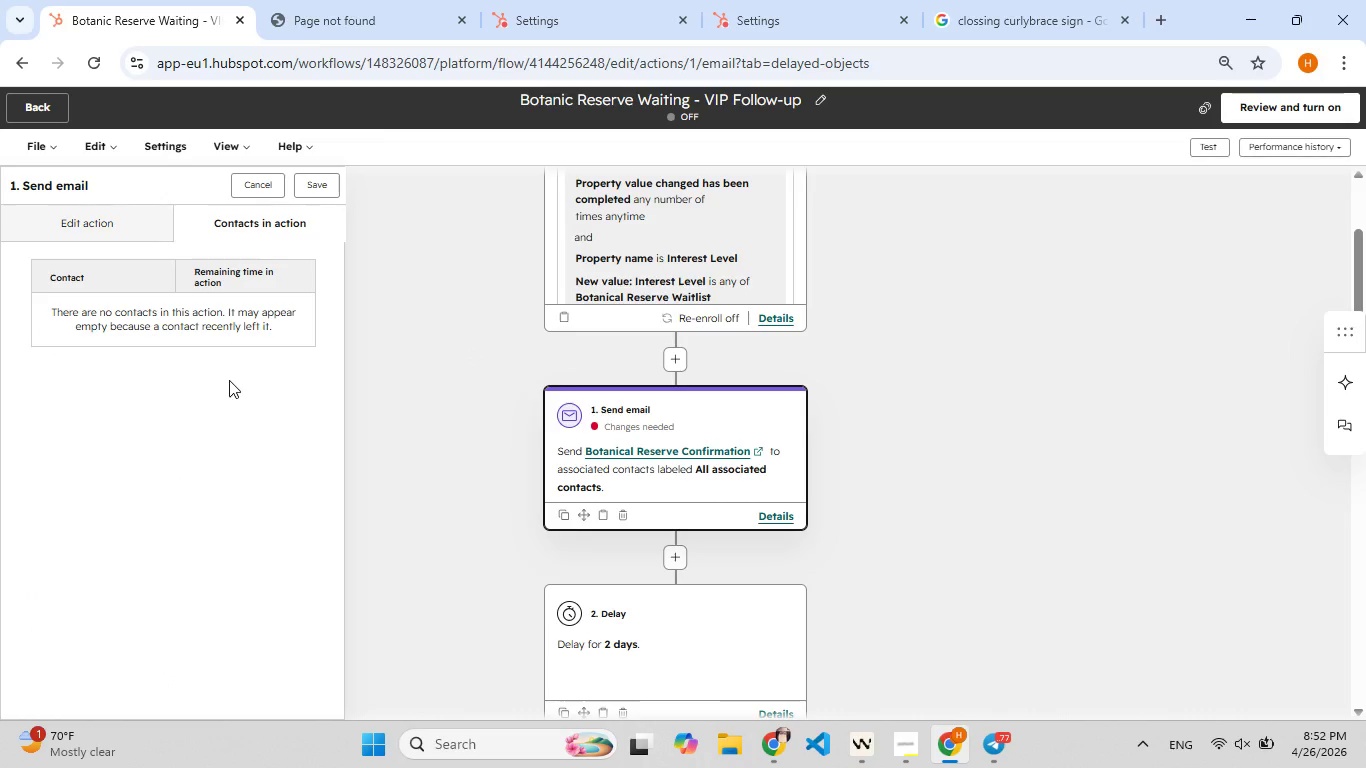 
wait(5.98)
 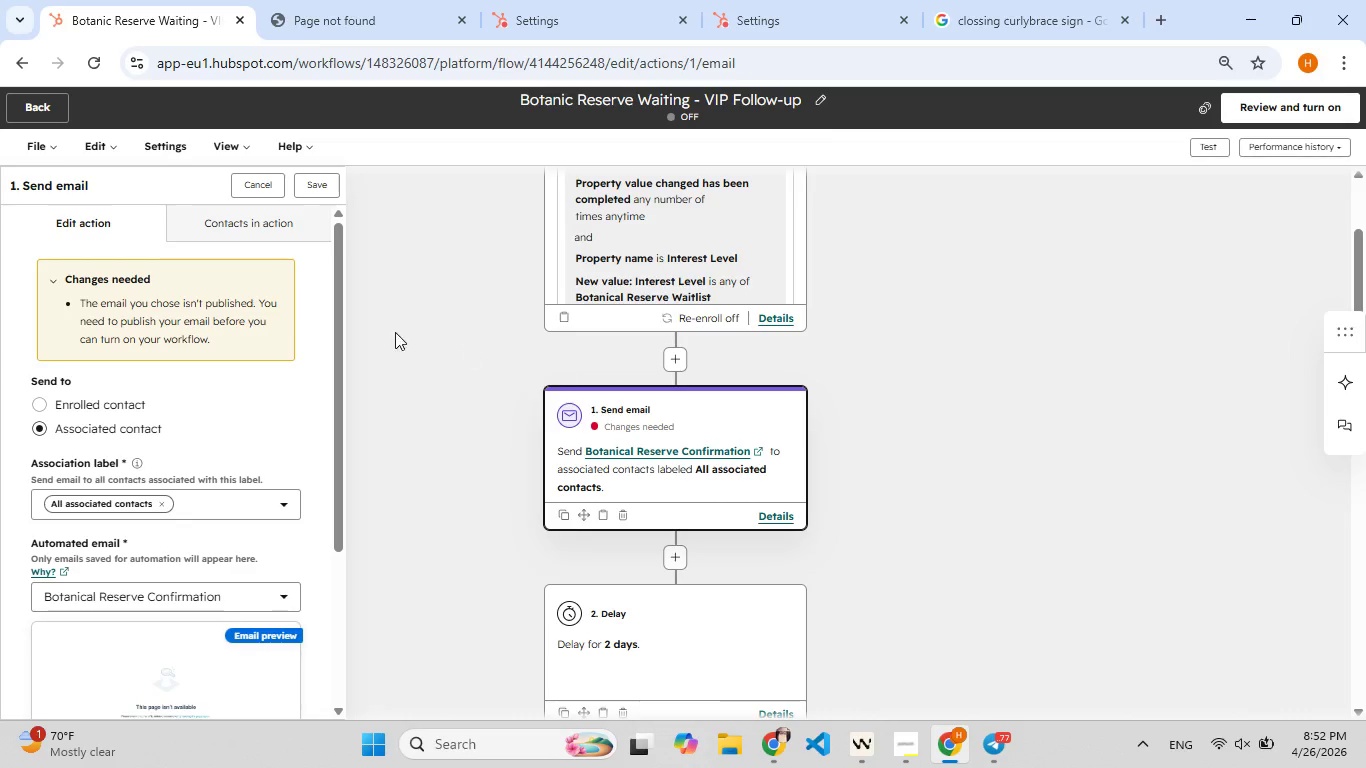 
left_click([121, 229])
 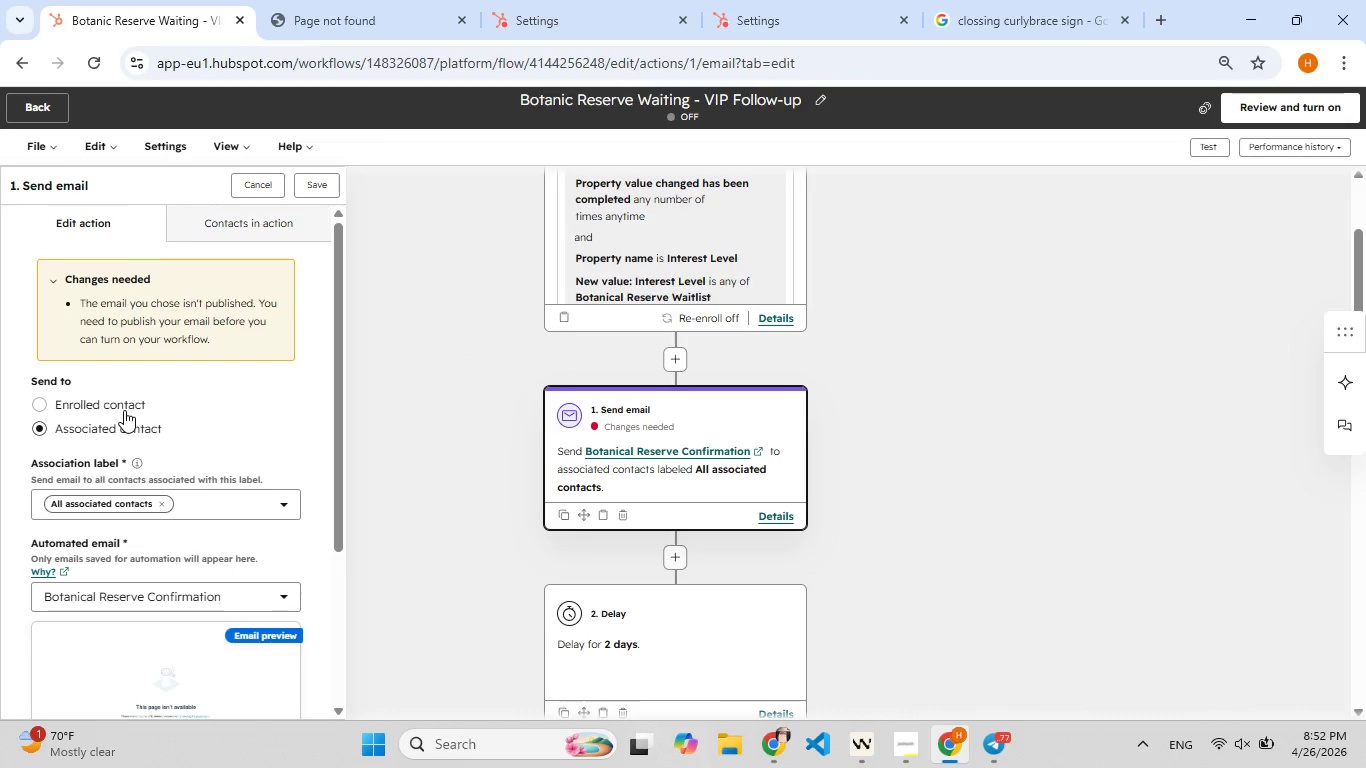 
left_click([123, 403])
 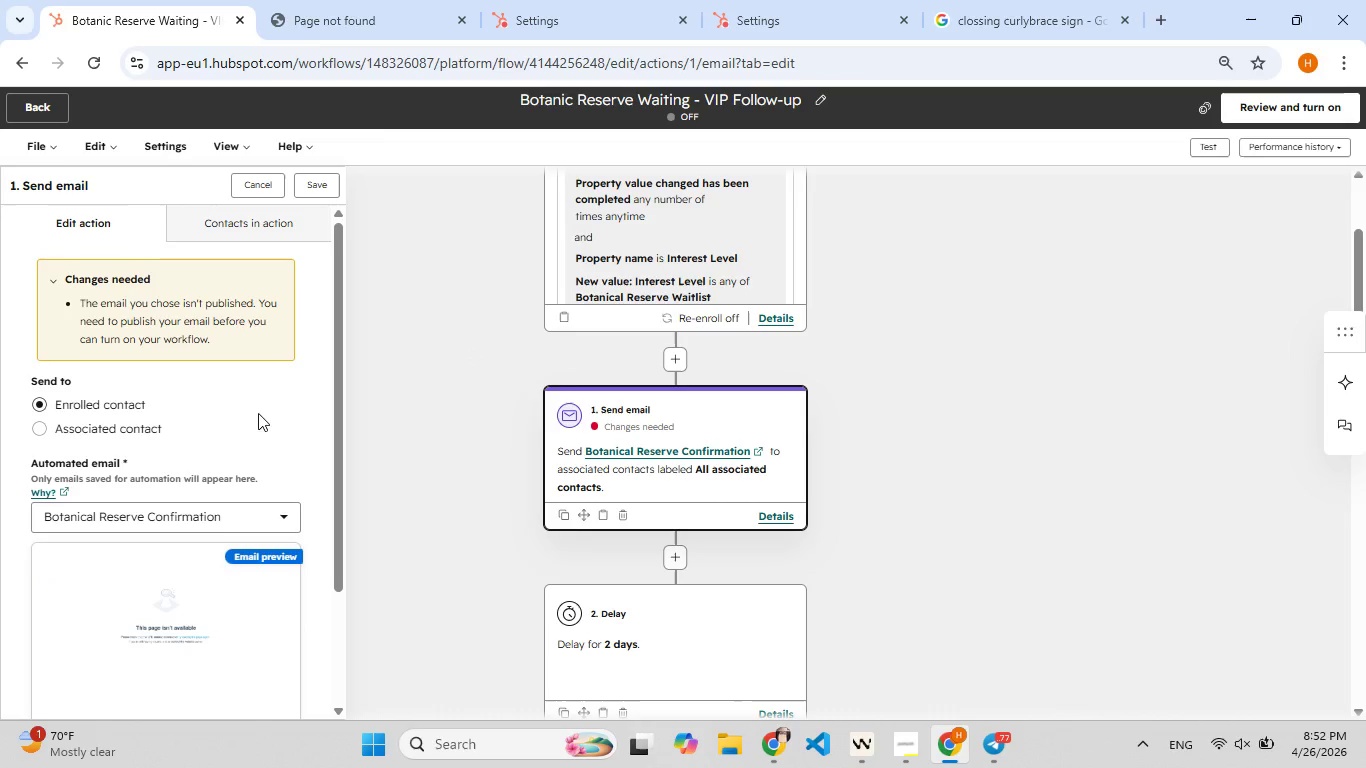 
scroll: coordinate [251, 410], scroll_direction: down, amount: 3.0
 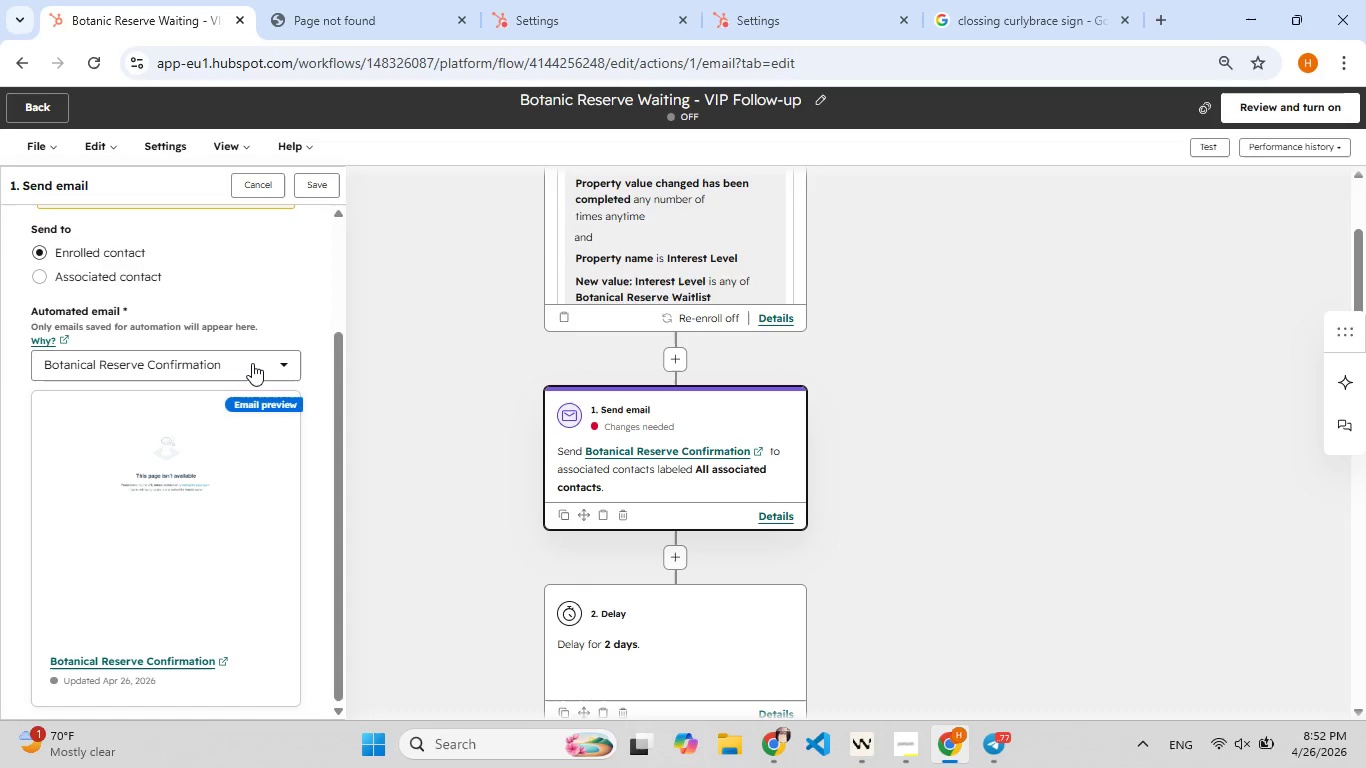 
left_click([252, 363])
 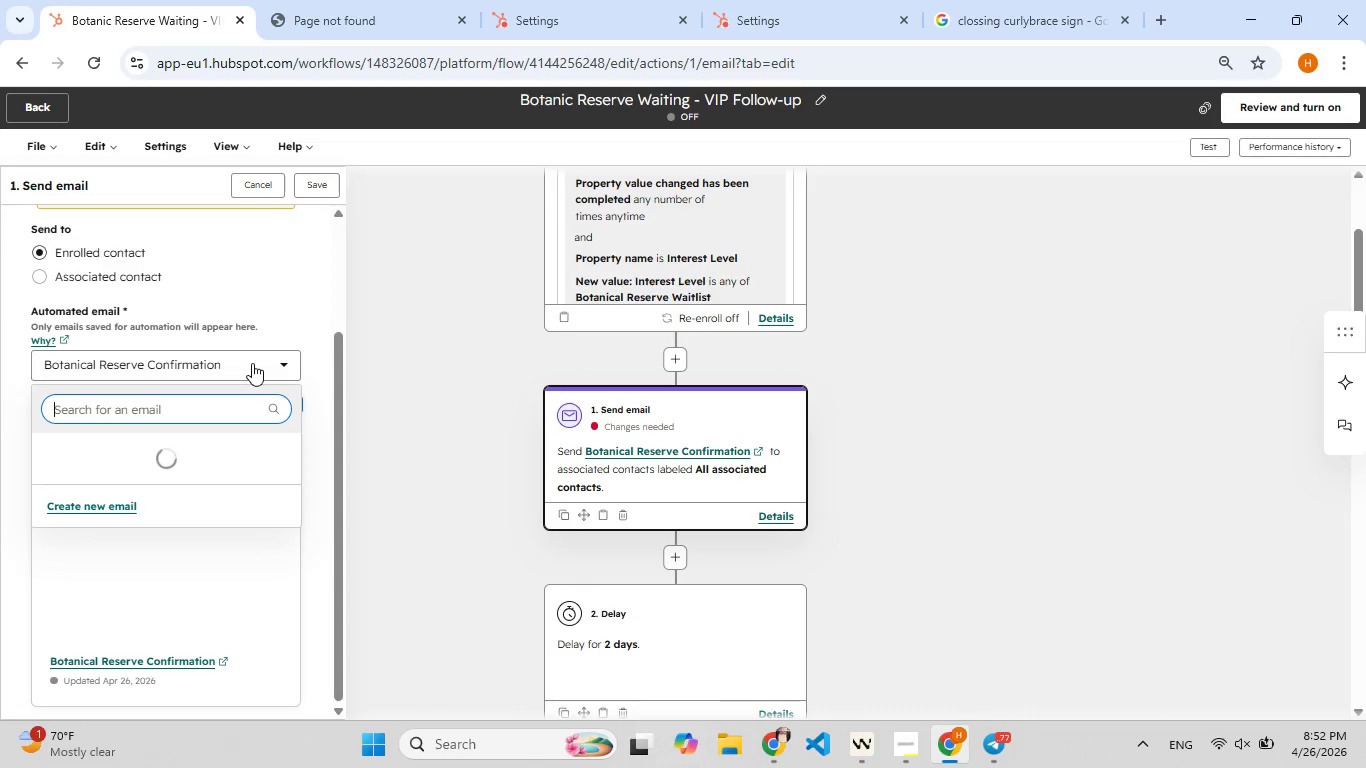 
left_click([252, 363])
 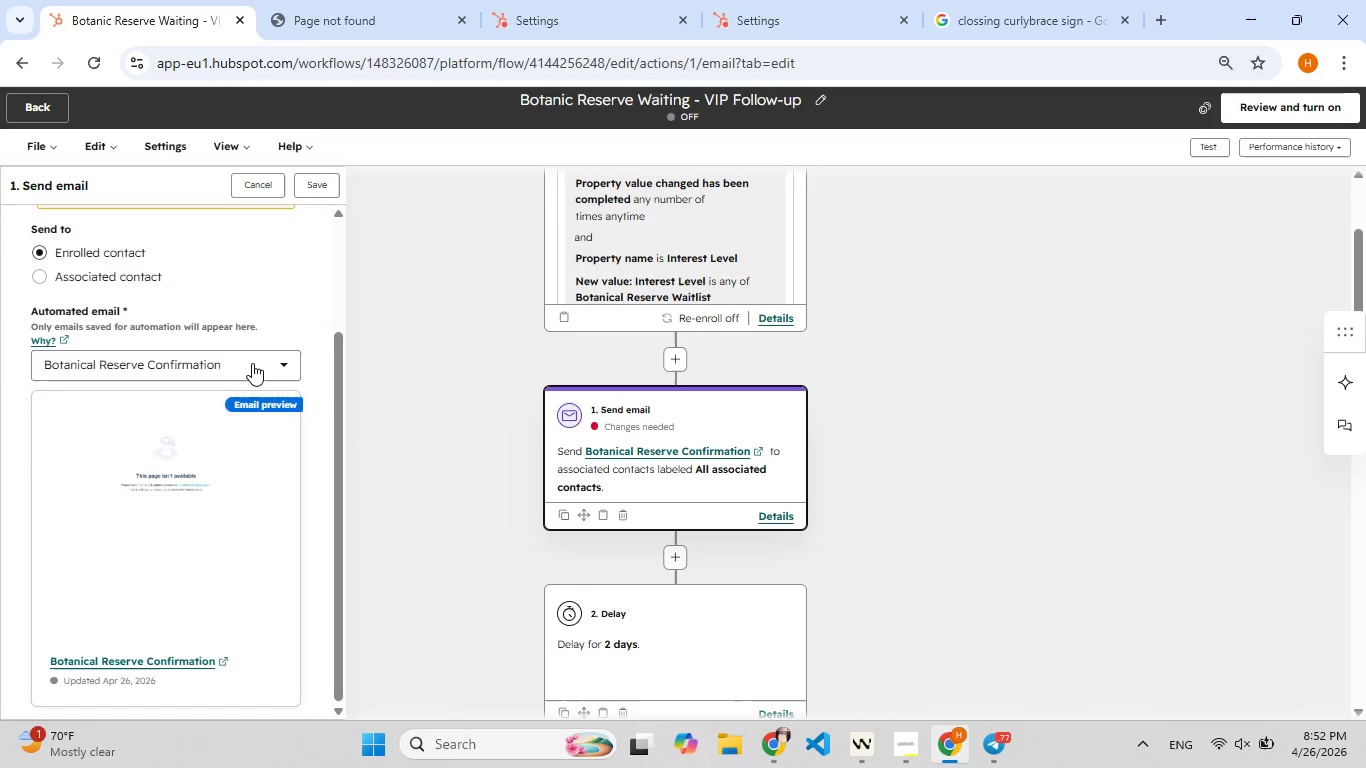 
scroll: coordinate [252, 363], scroll_direction: up, amount: 3.0
 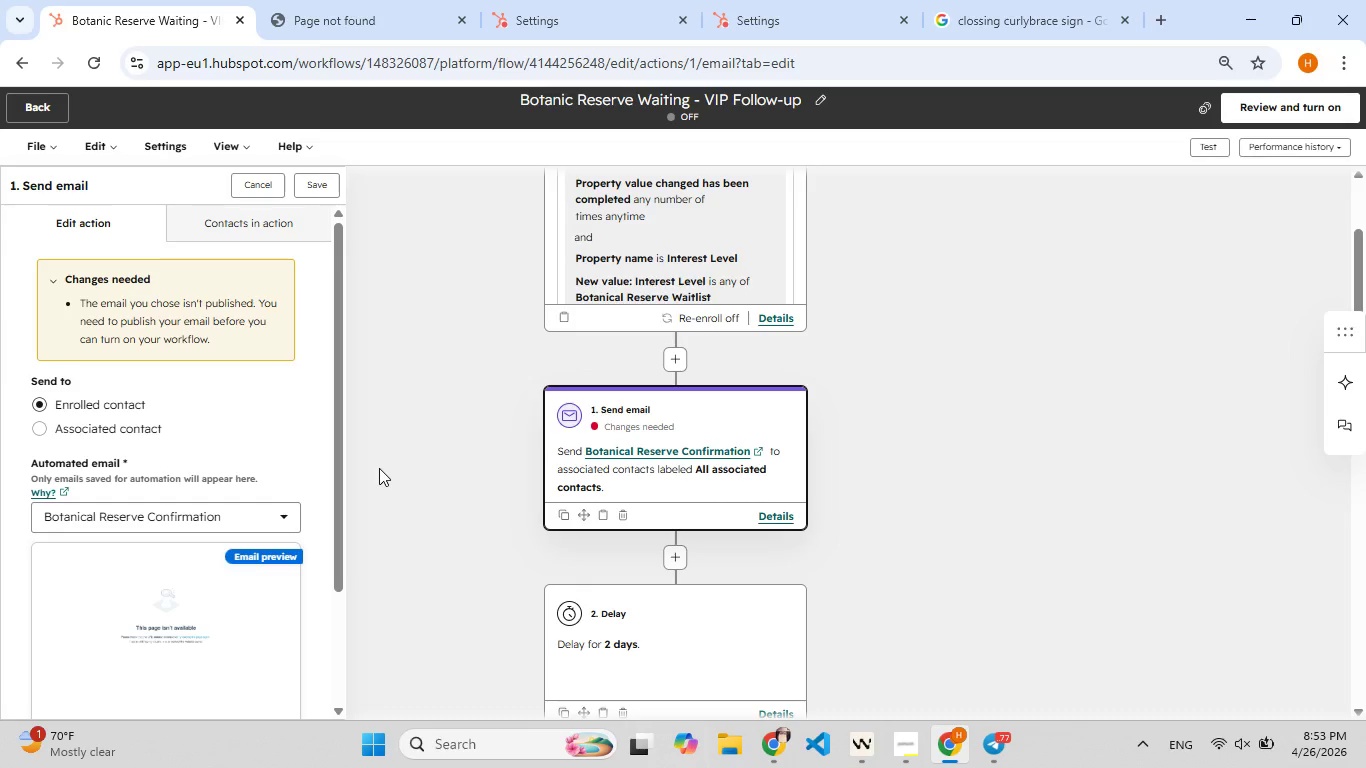 
wait(32.31)
 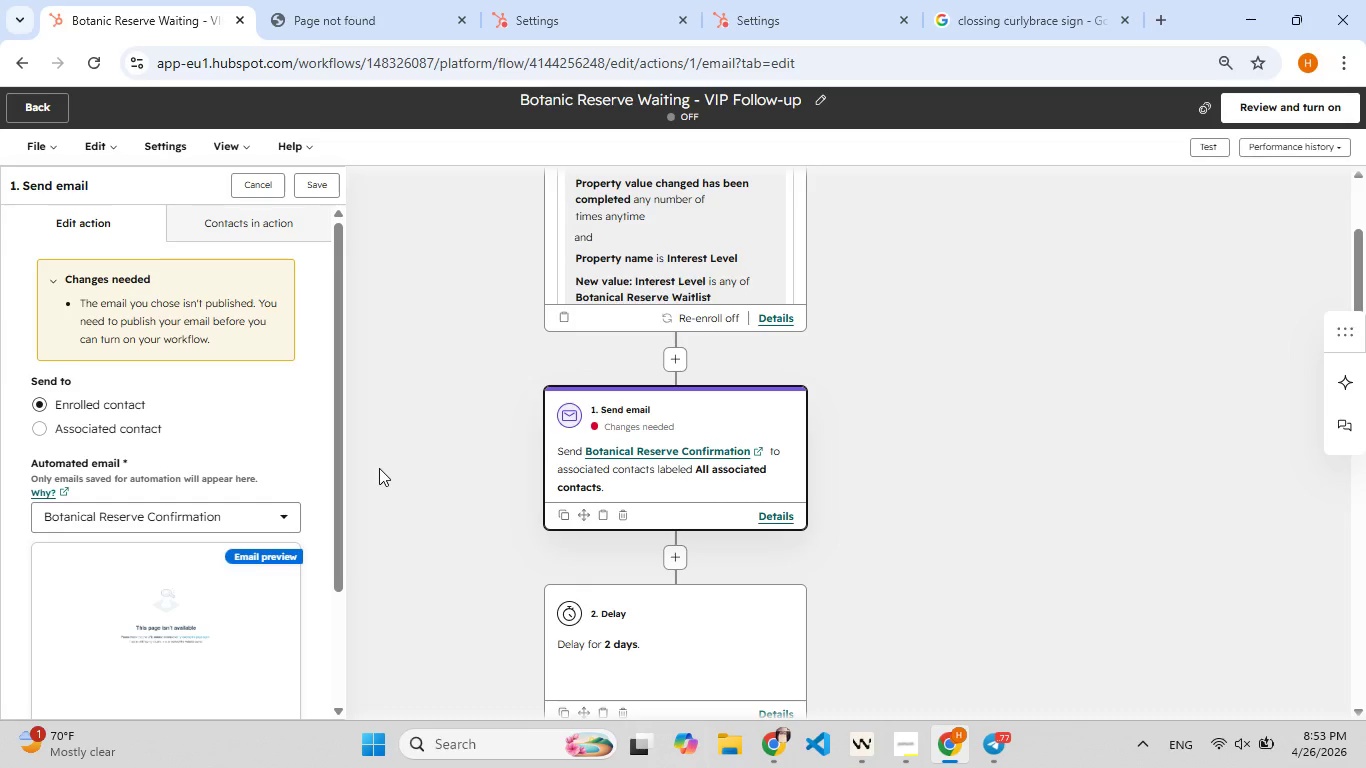 
right_click([722, 413])
 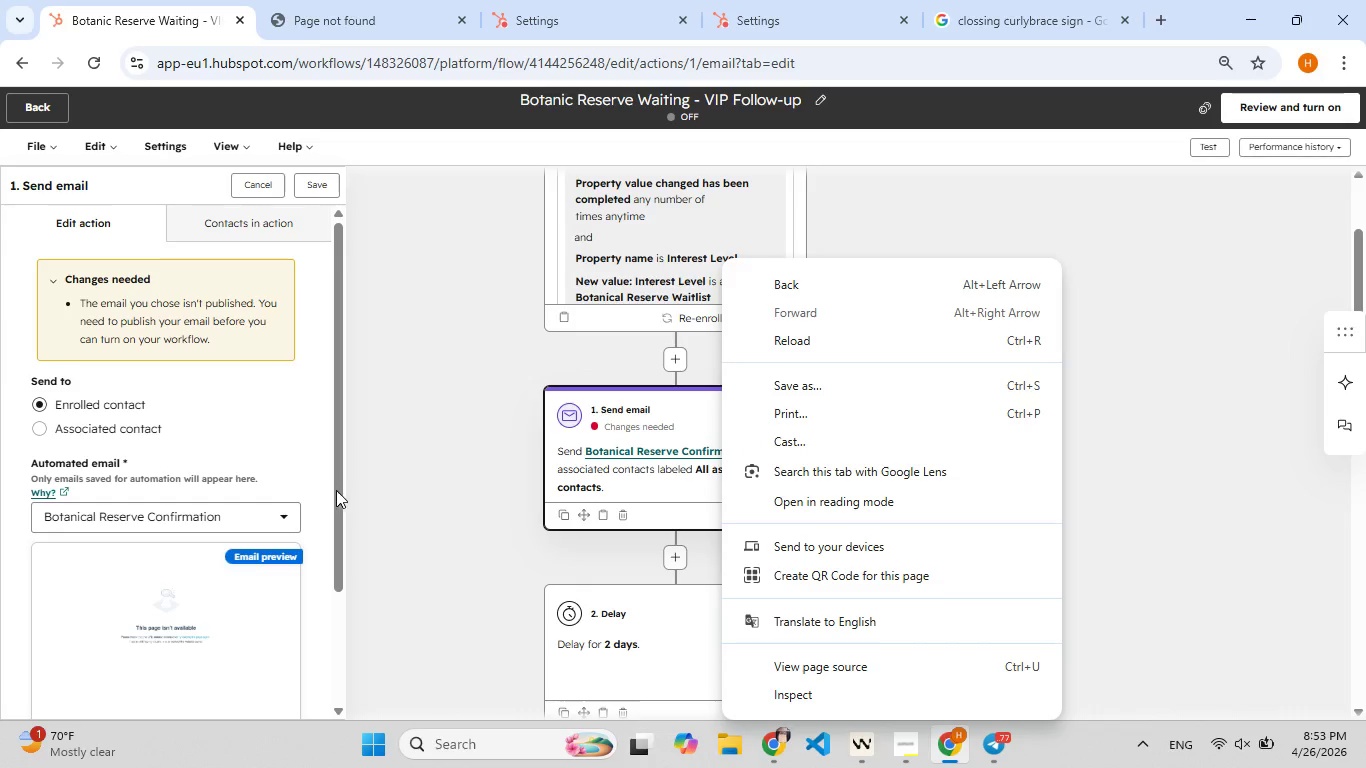 
left_click([262, 511])
 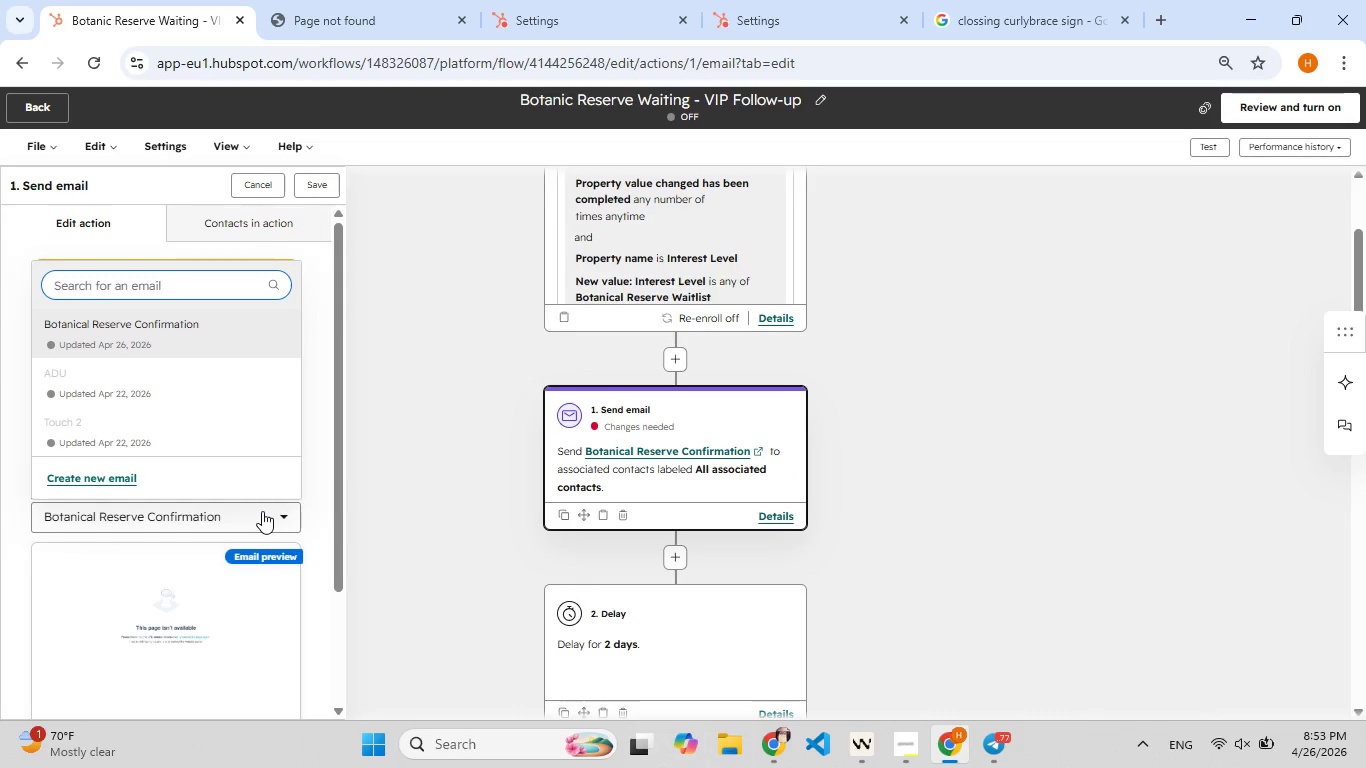 
scroll: coordinate [262, 511], scroll_direction: down, amount: 2.0
 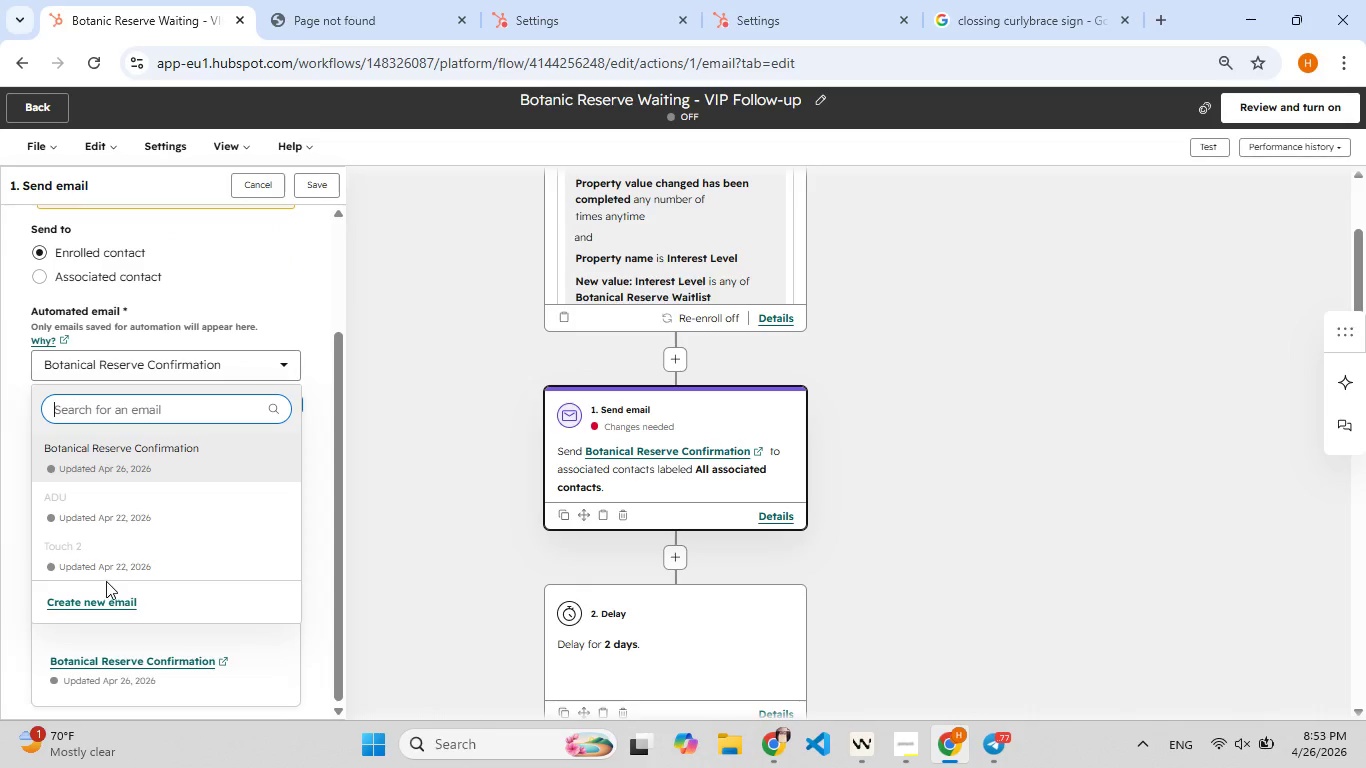 
left_click([106, 595])
 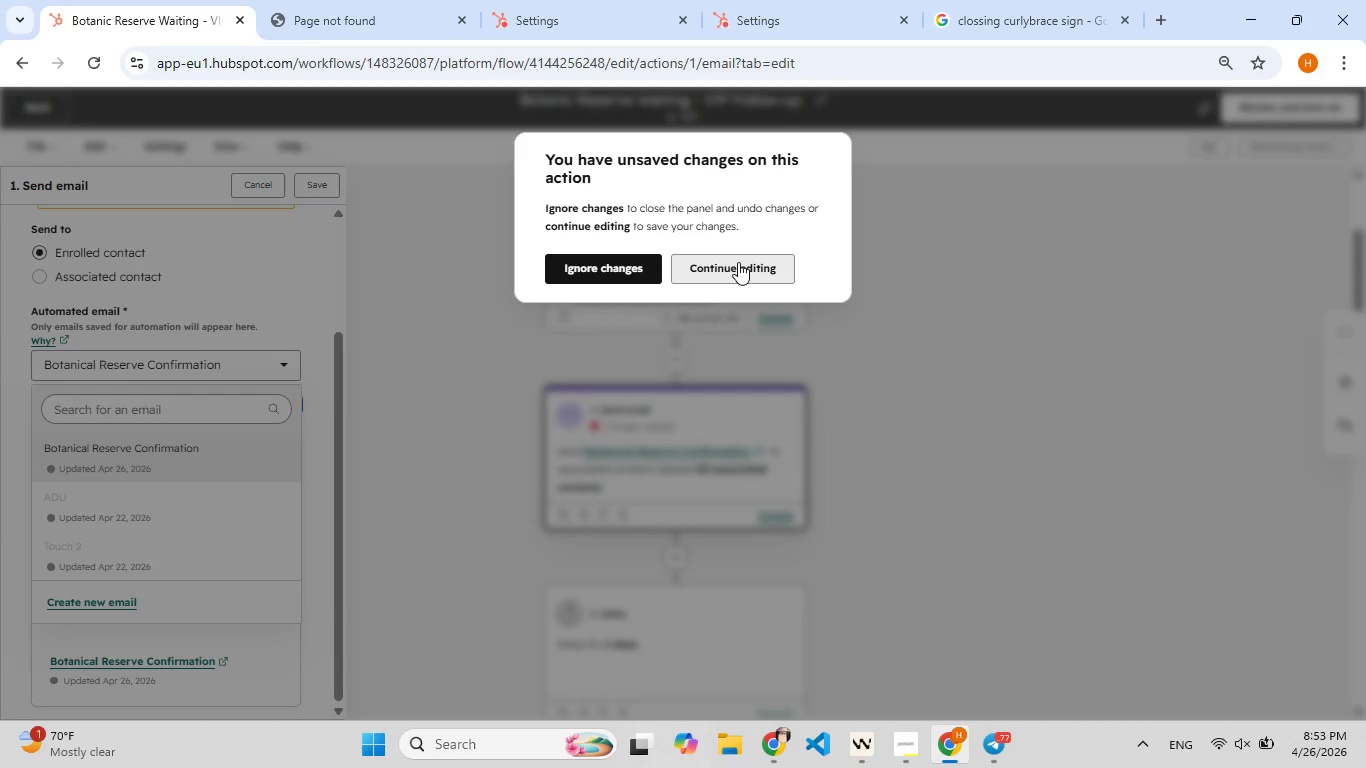 
wait(9.03)
 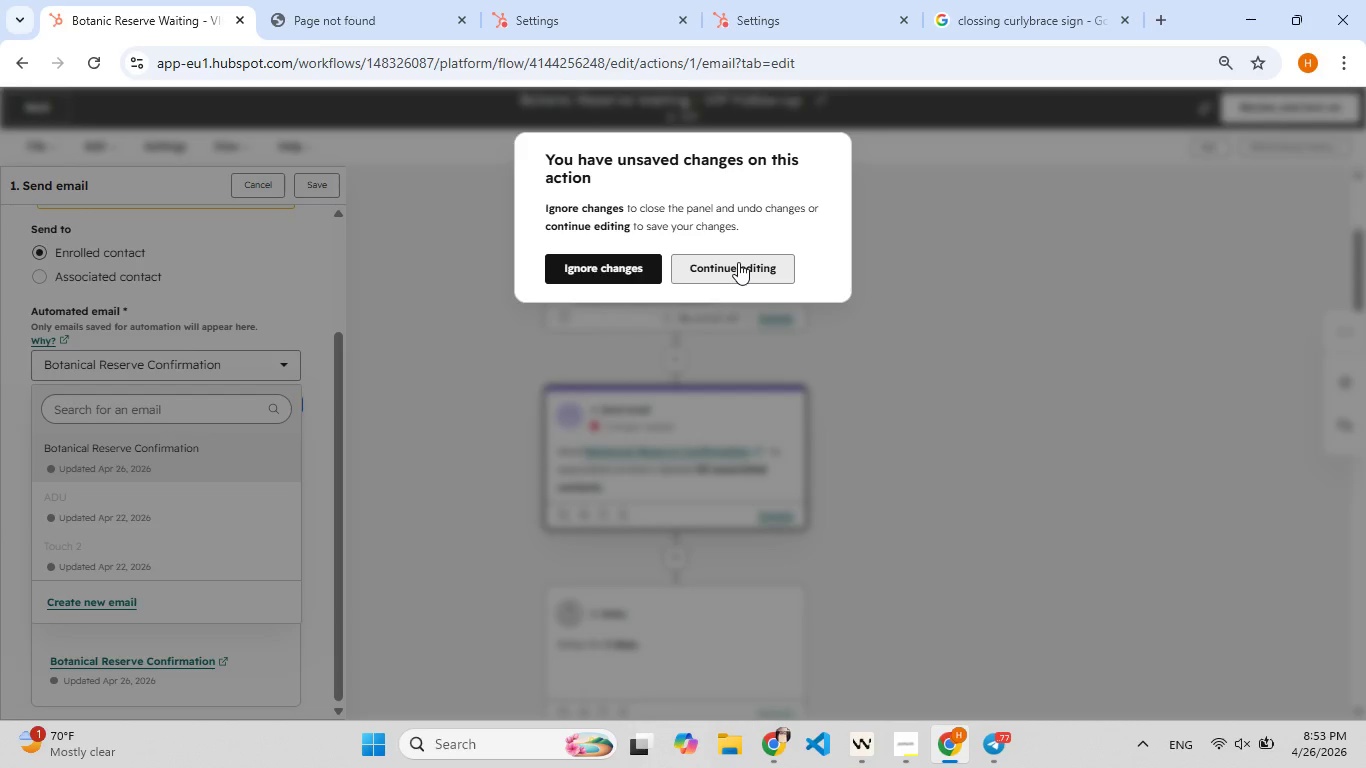 
left_click([649, 267])
 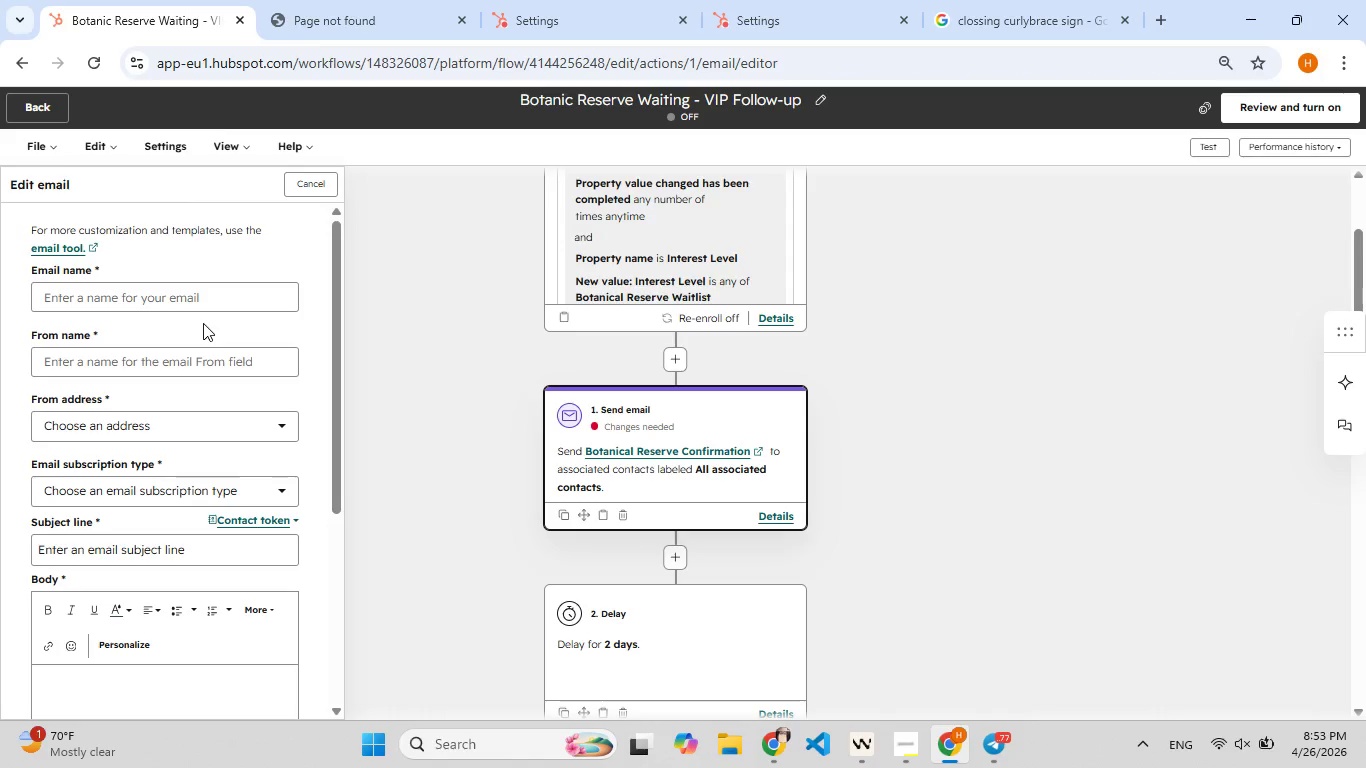 
left_click([121, 301])
 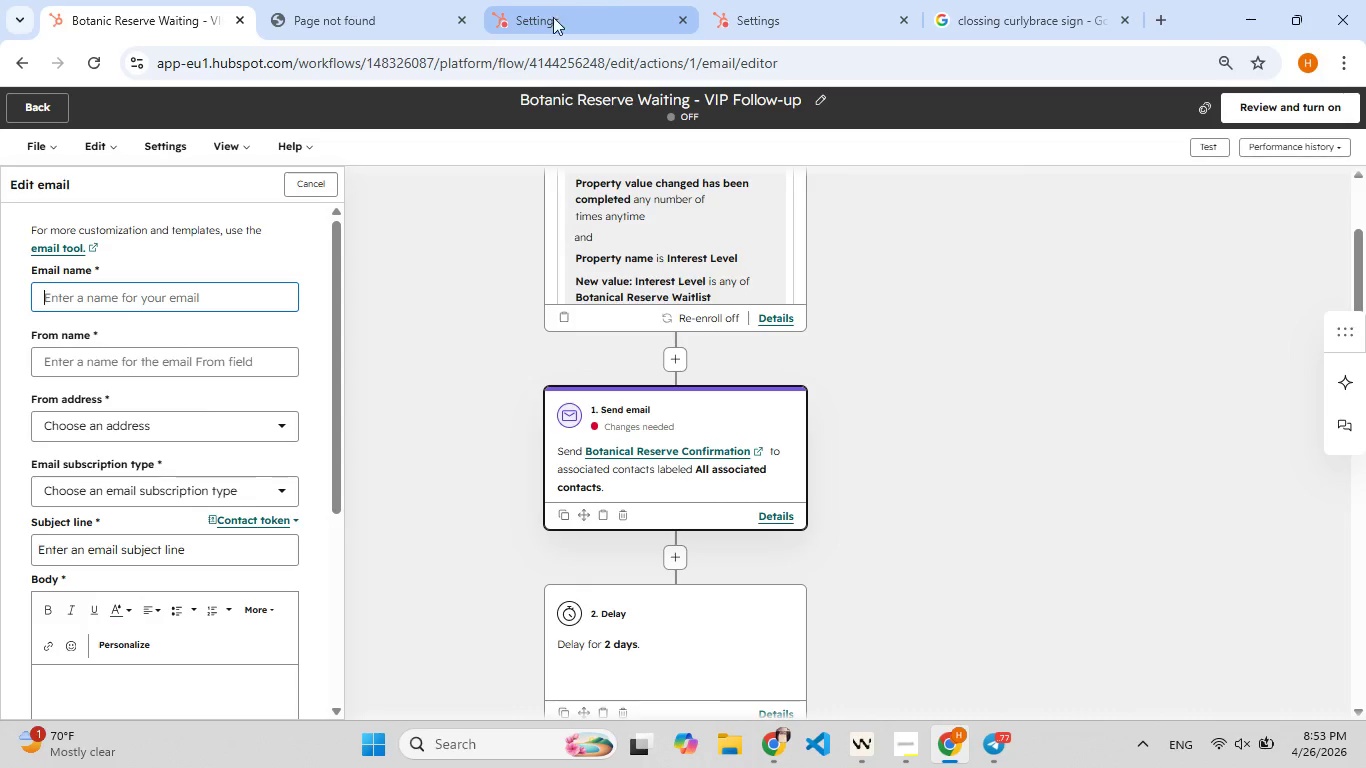 
mouse_move([386, 27])
 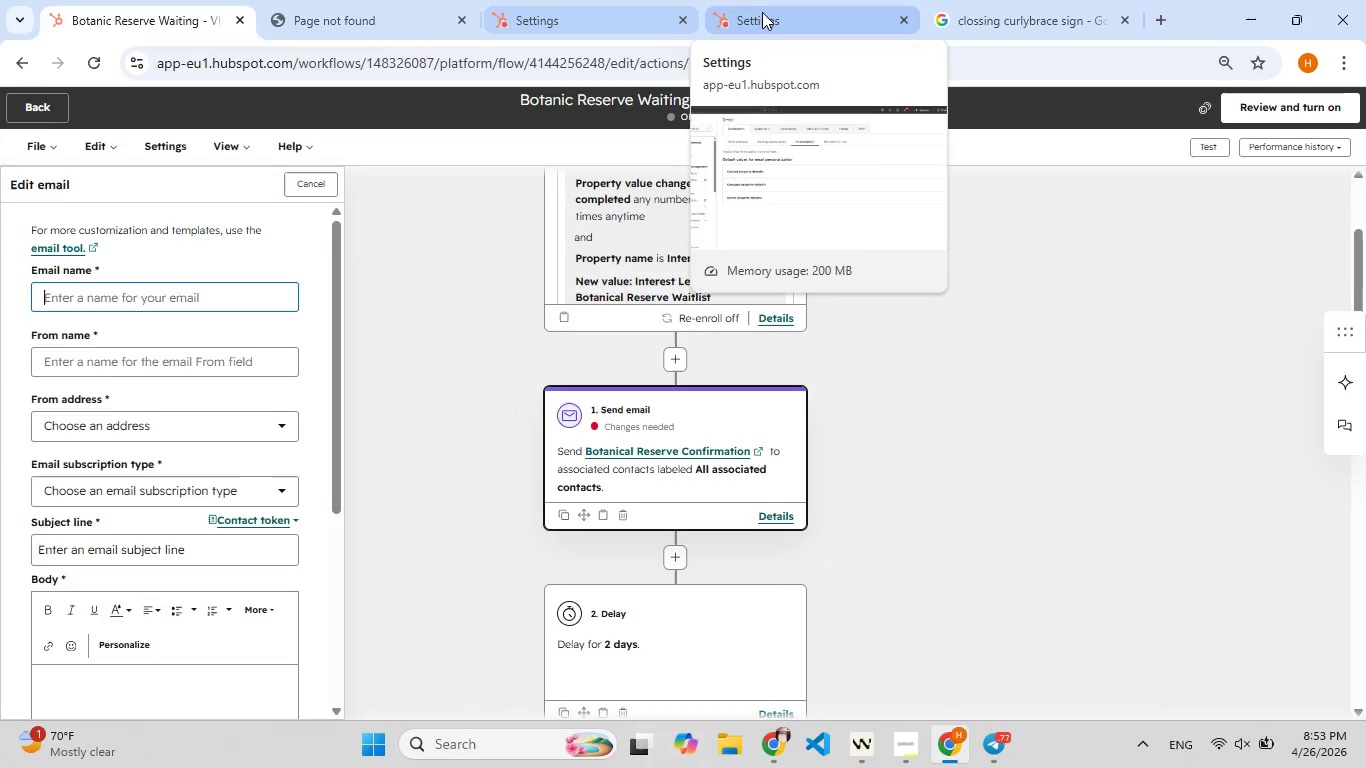 
left_click([763, 12])
 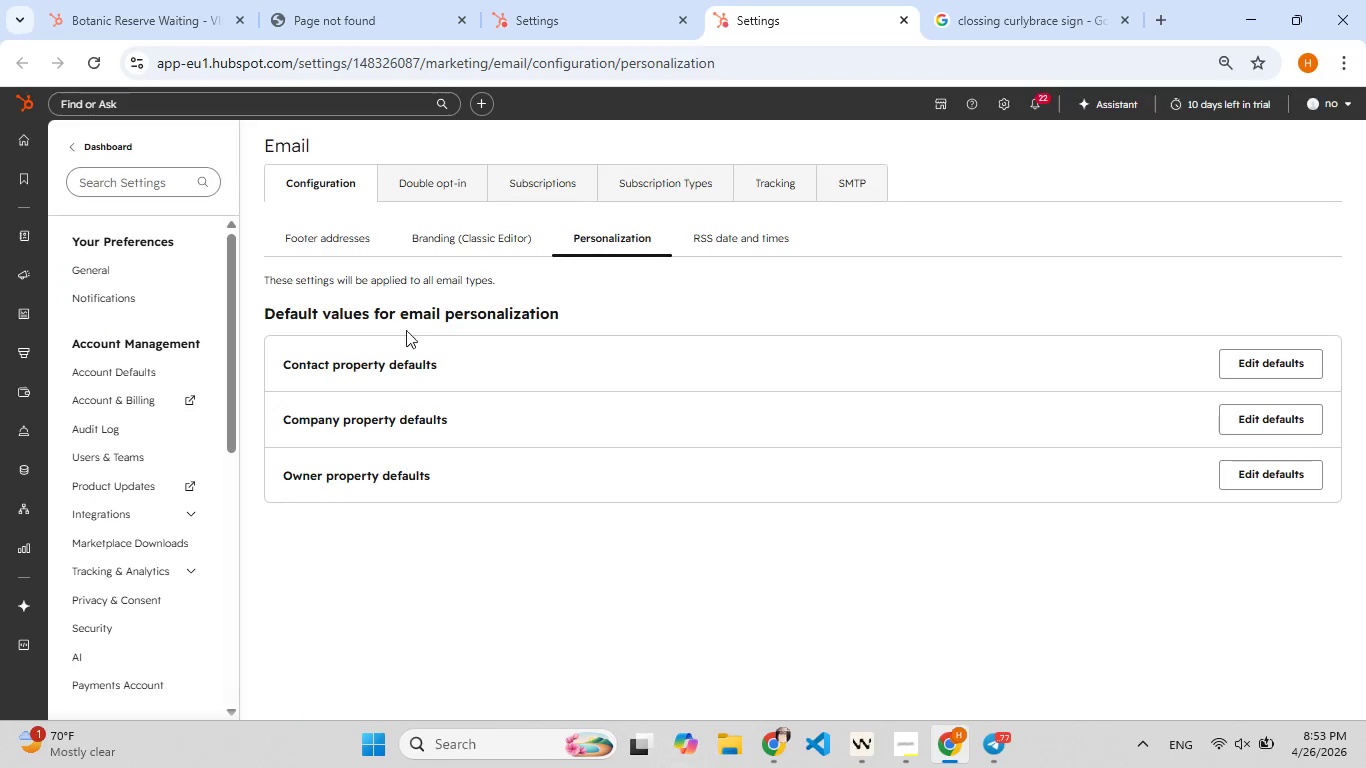 
wait(8.49)
 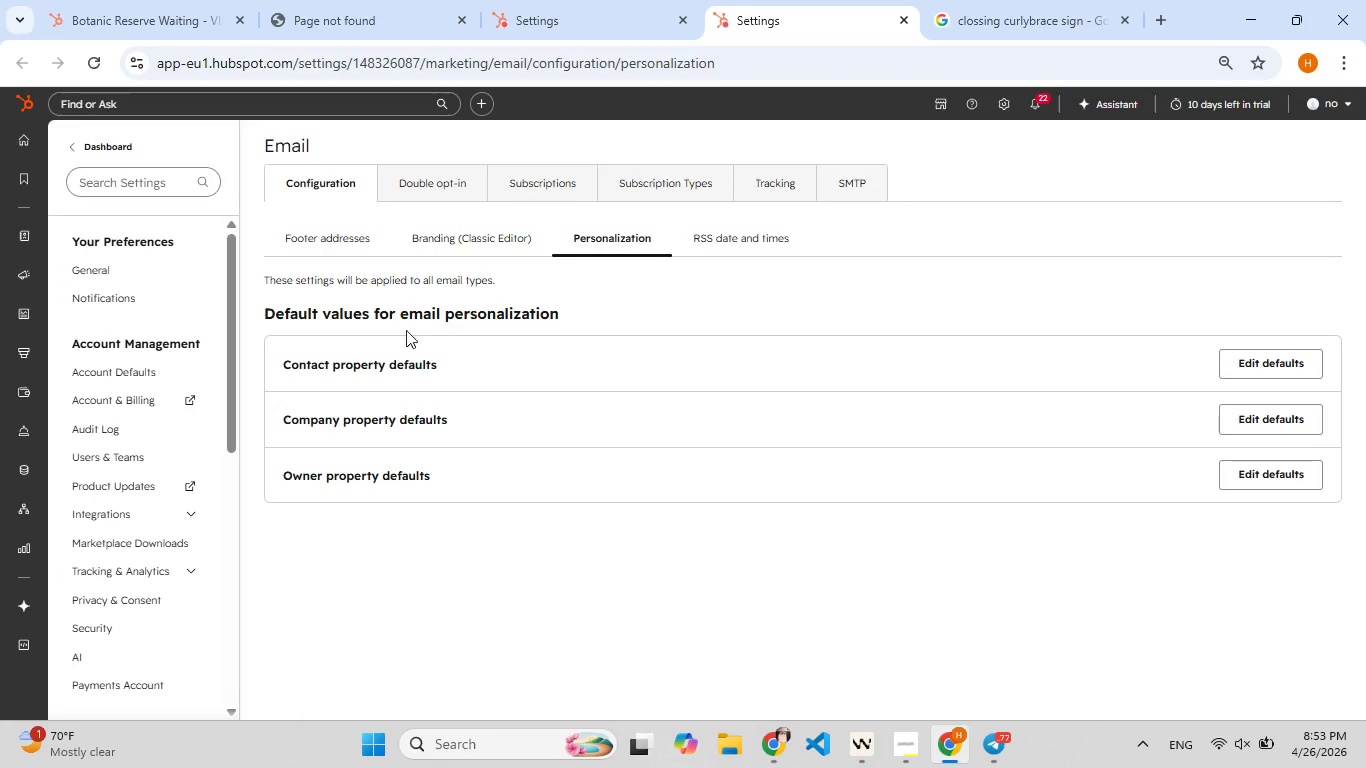 
mouse_move([55, 277])
 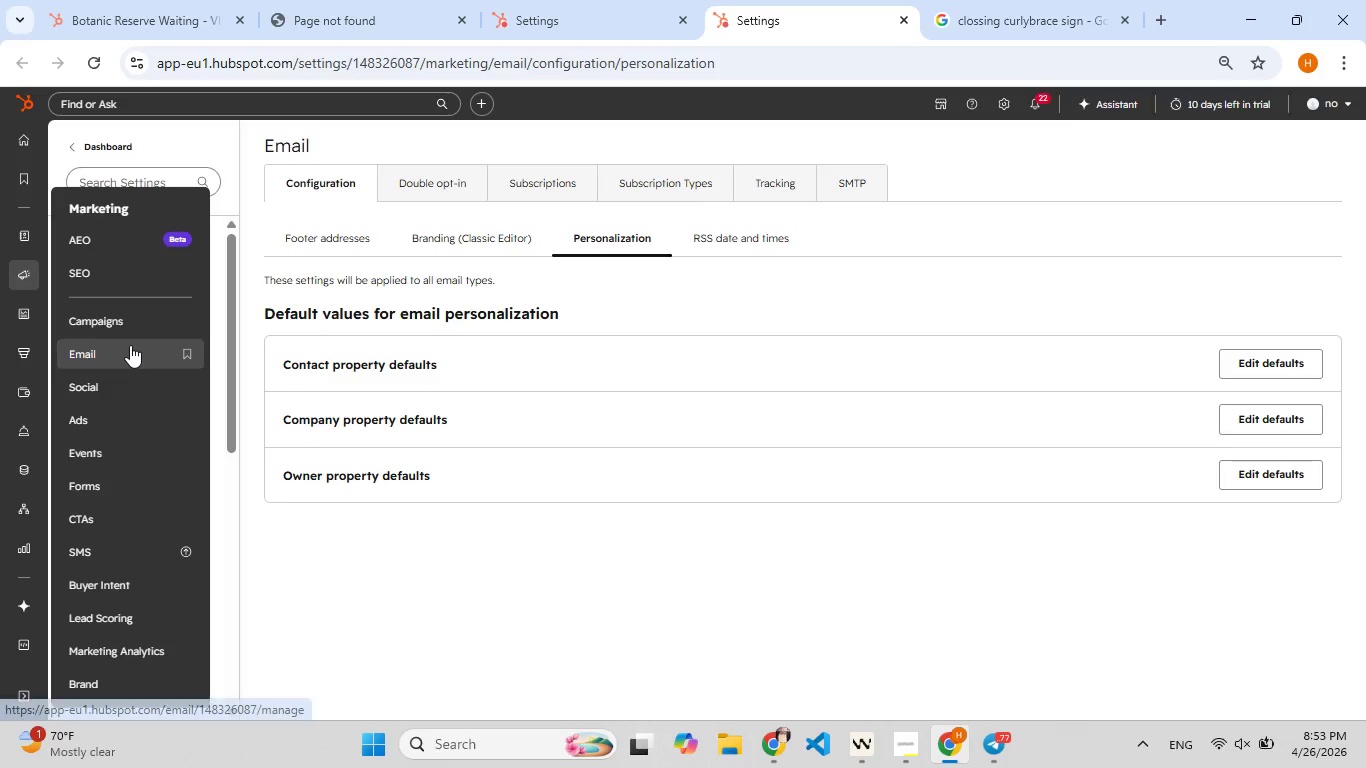 
left_click([130, 345])
 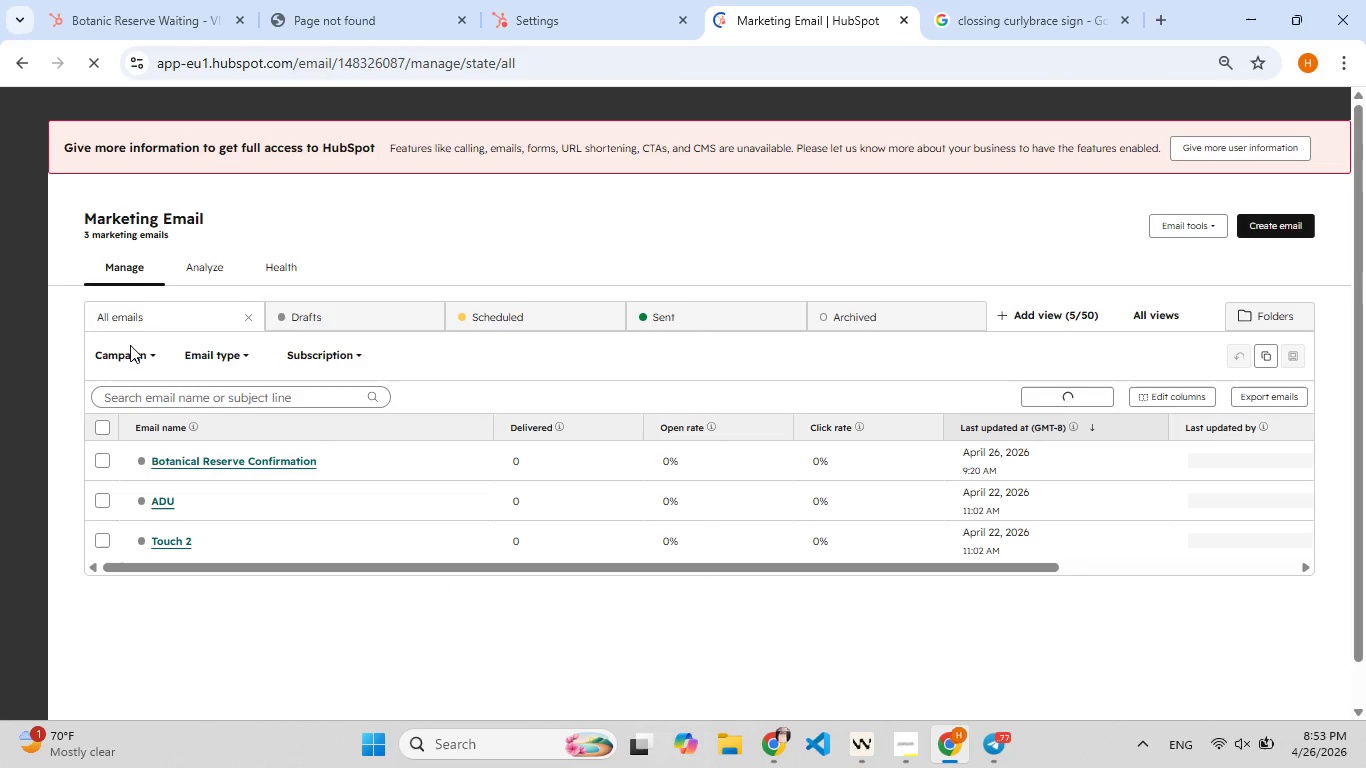 
wait(6.64)
 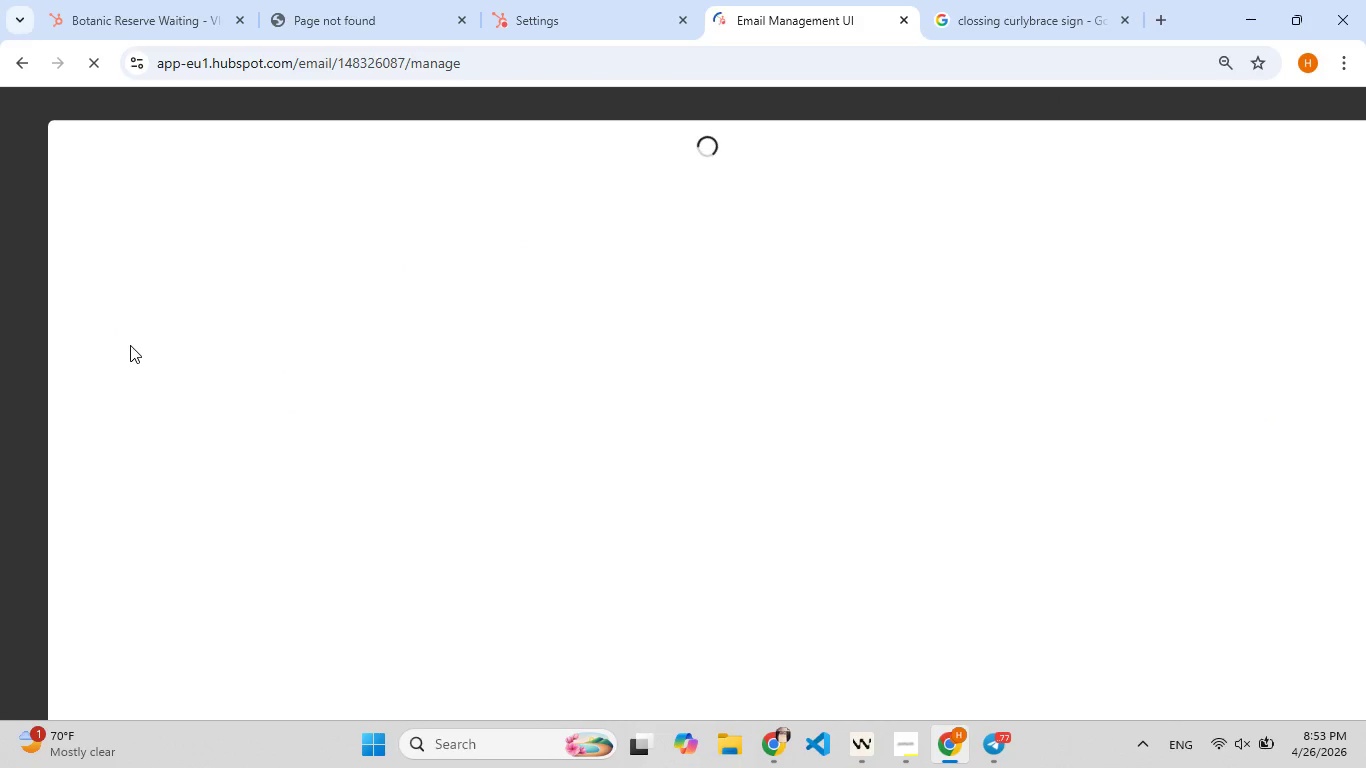 
left_click([255, 459])
 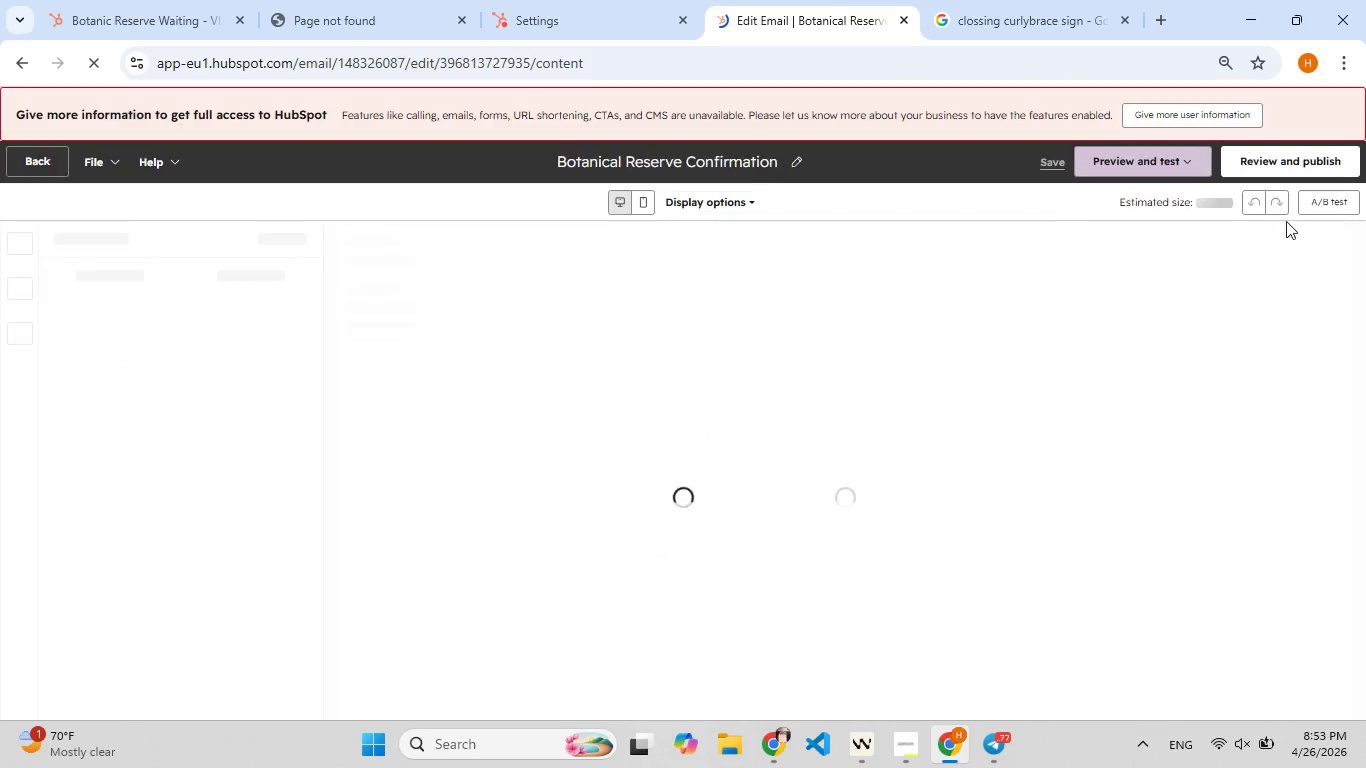 
left_click([1296, 157])
 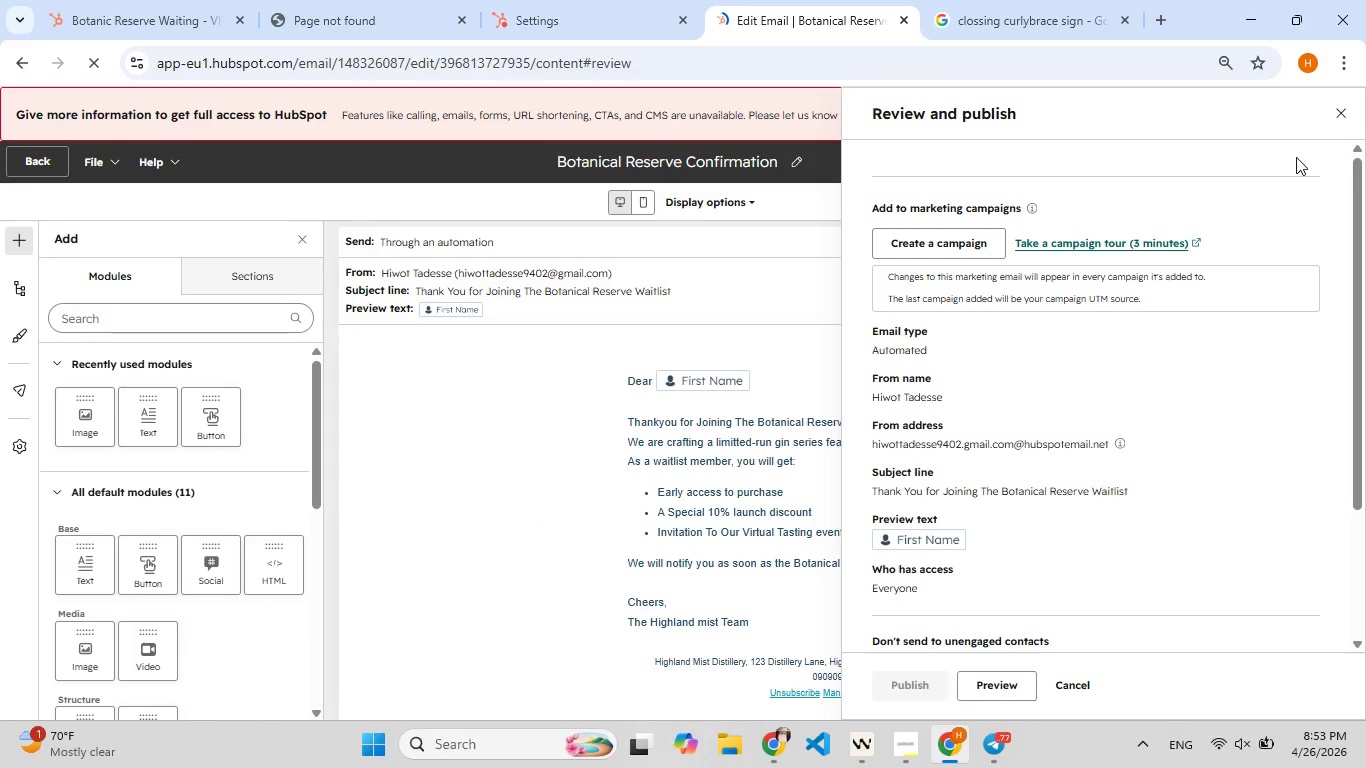 
scroll: coordinate [1113, 467], scroll_direction: down, amount: 8.0
 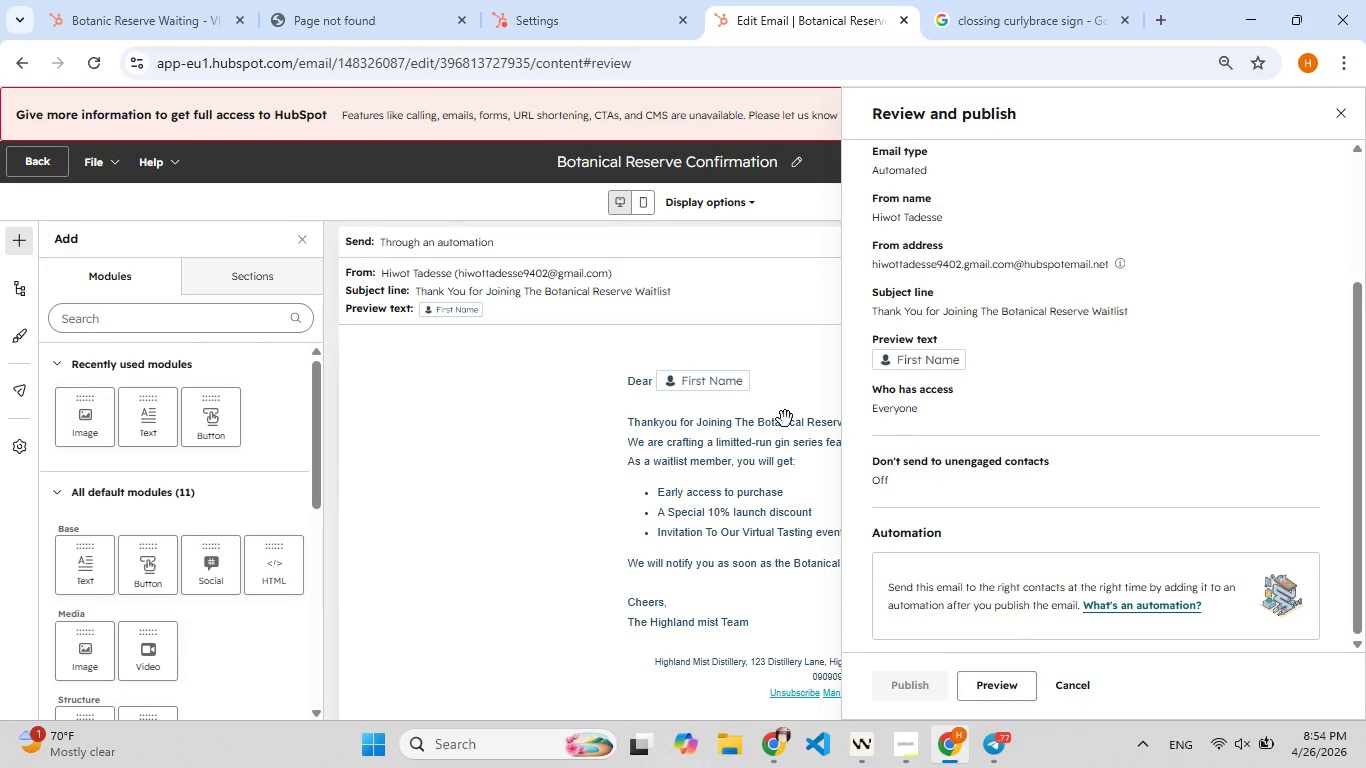 
wait(5.39)
 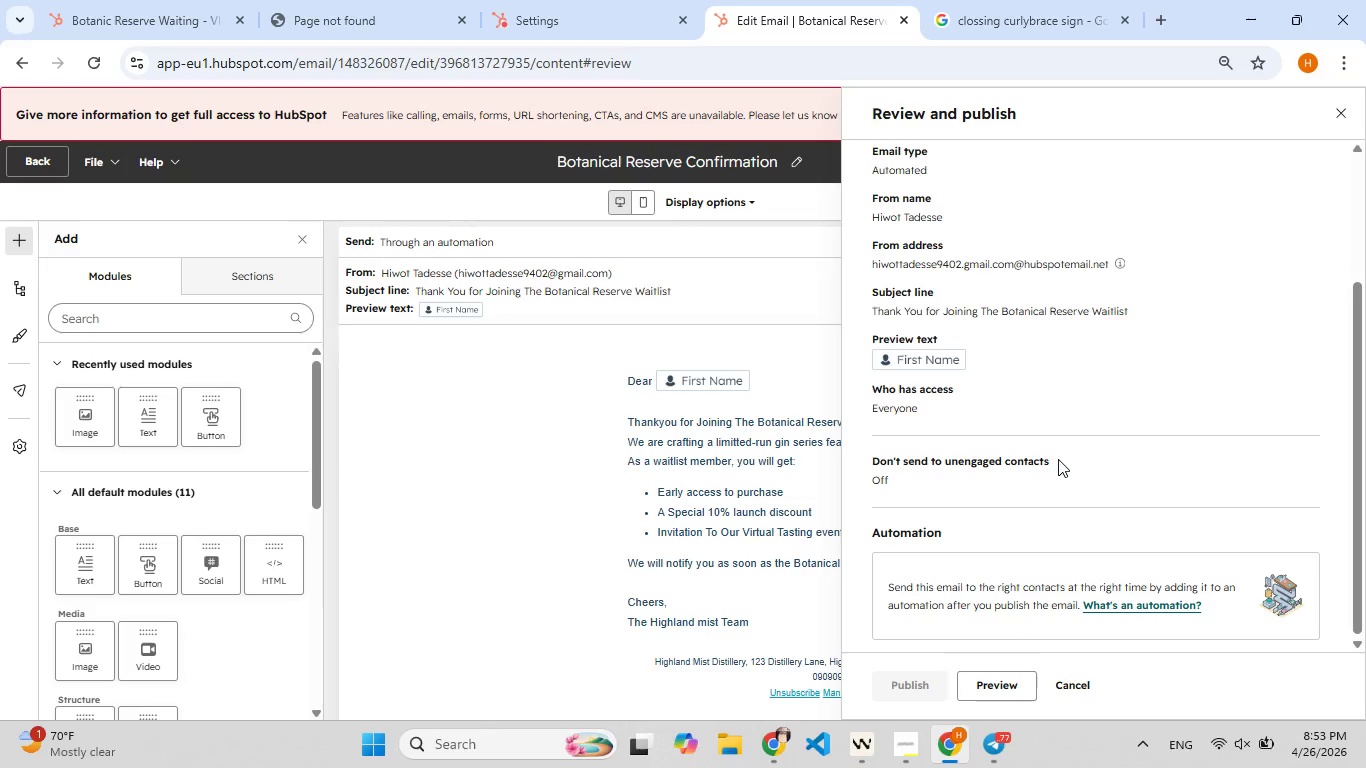 
left_click([457, 417])
 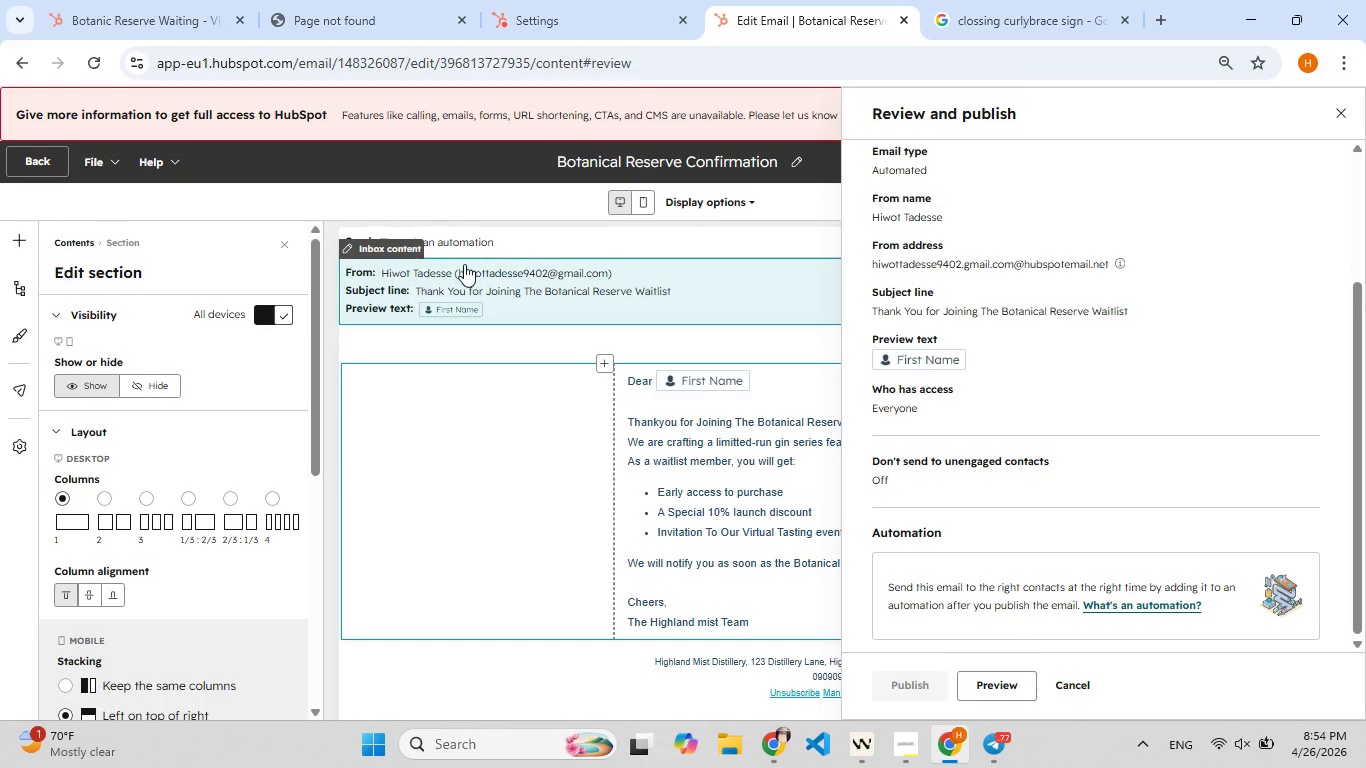 
left_click([464, 264])
 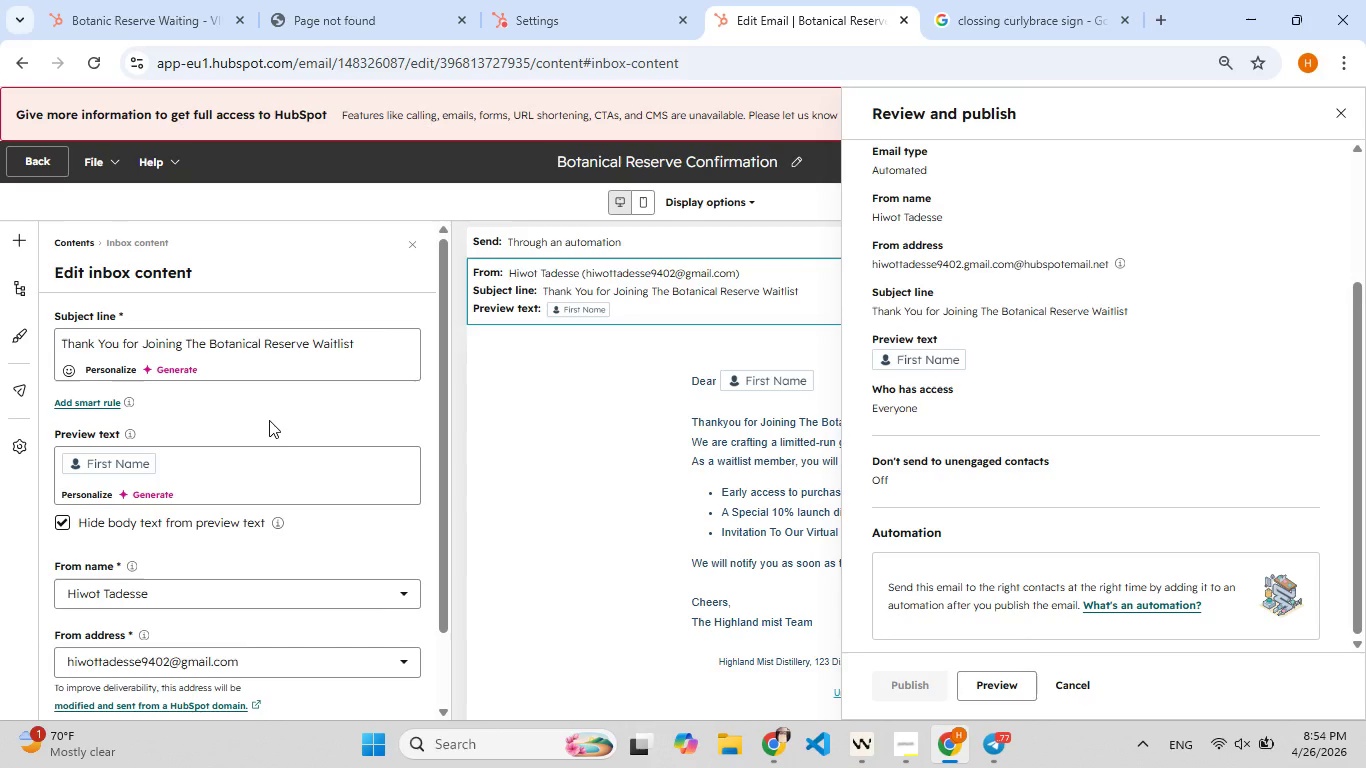 
wait(6.08)
 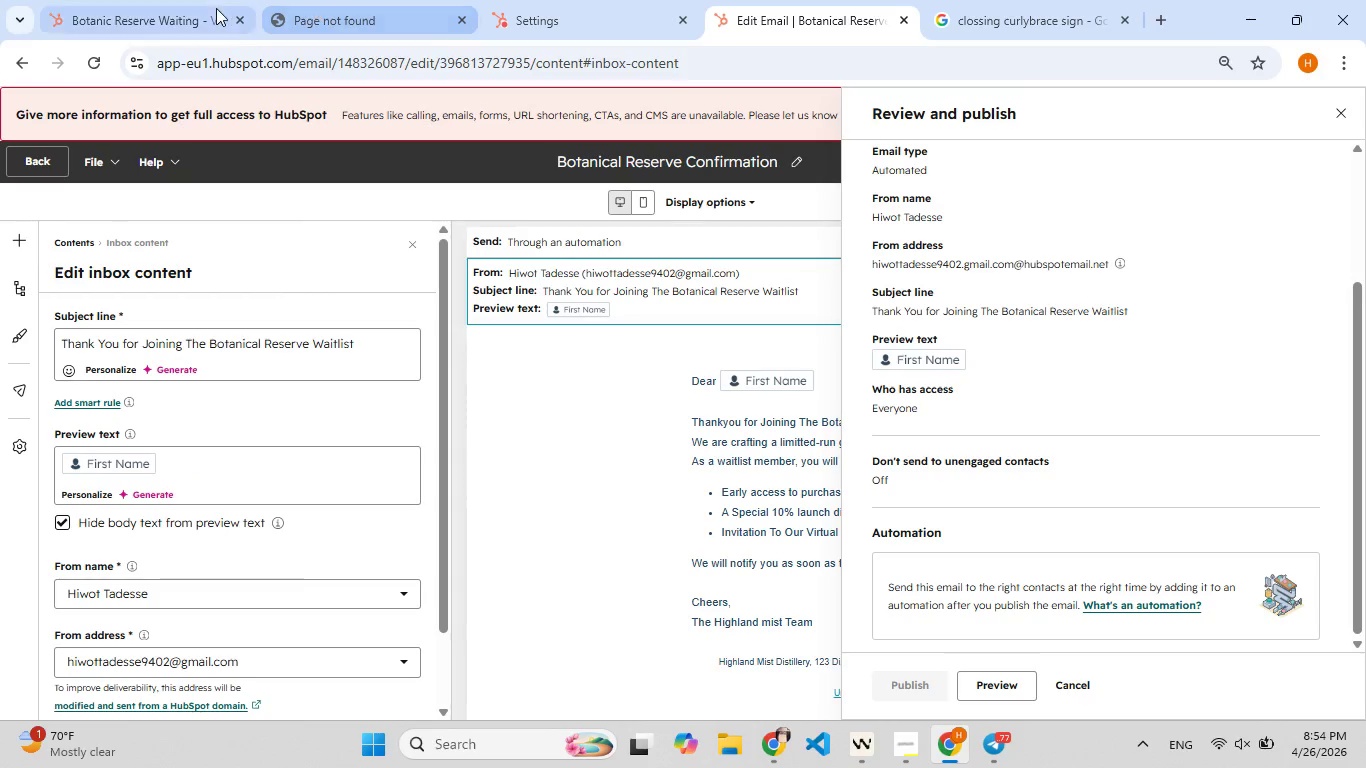 
left_click_drag(start_coordinate=[355, 344], to_coordinate=[14, 346])
 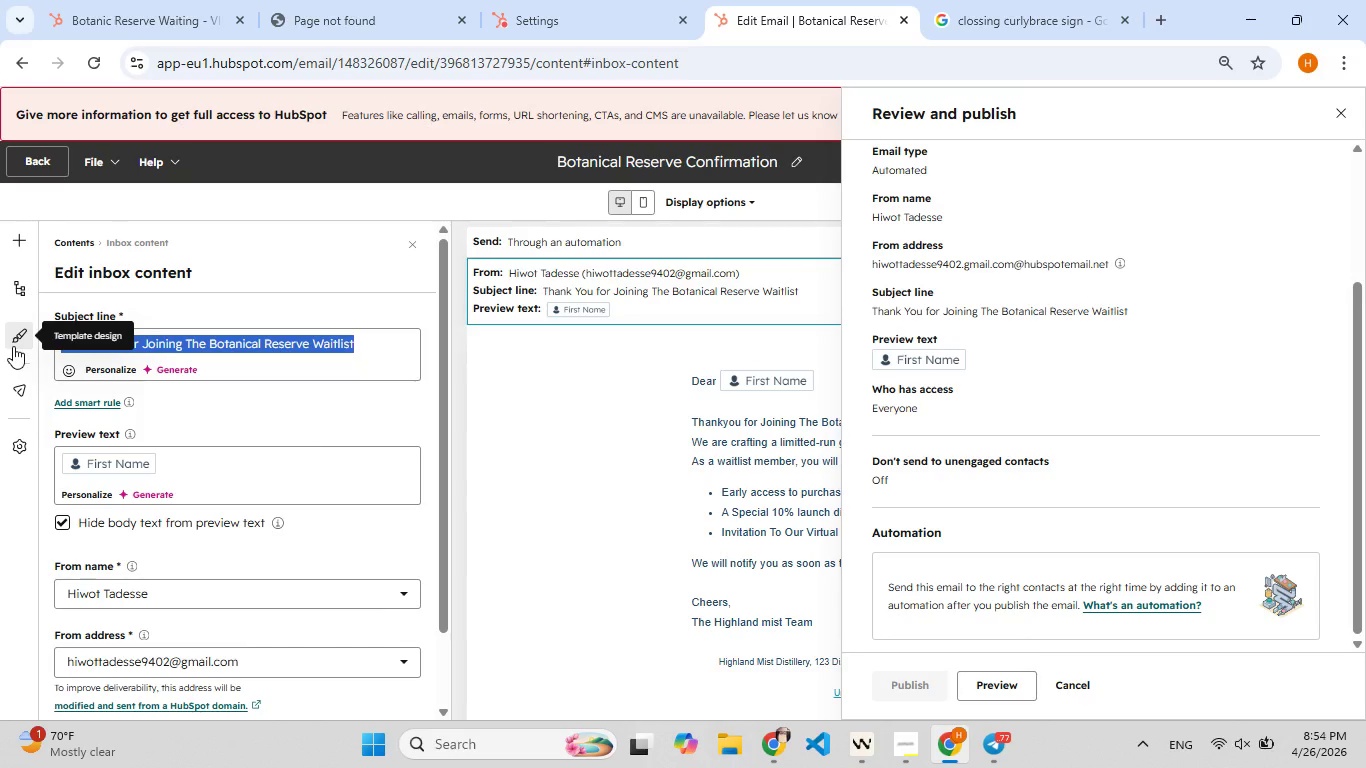 
key(Control+C)
 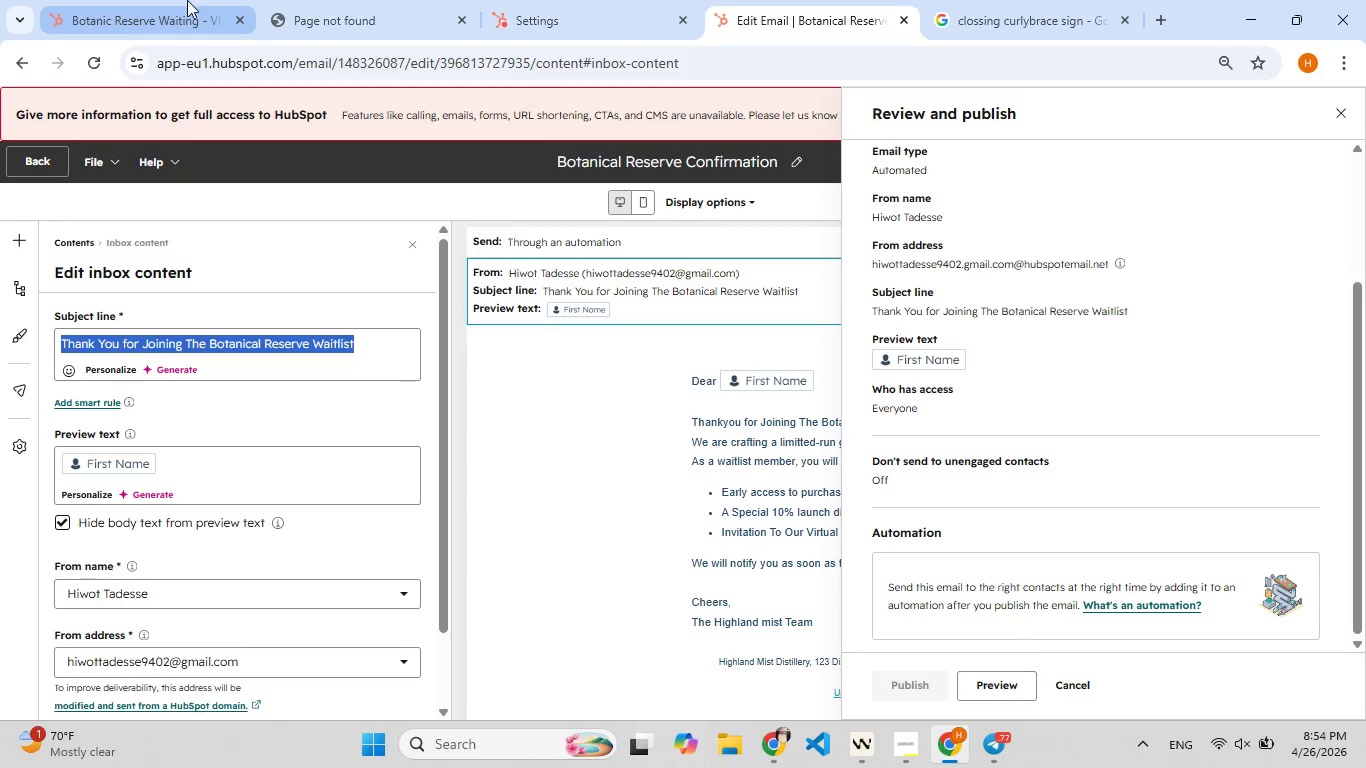 
left_click([183, 4])
 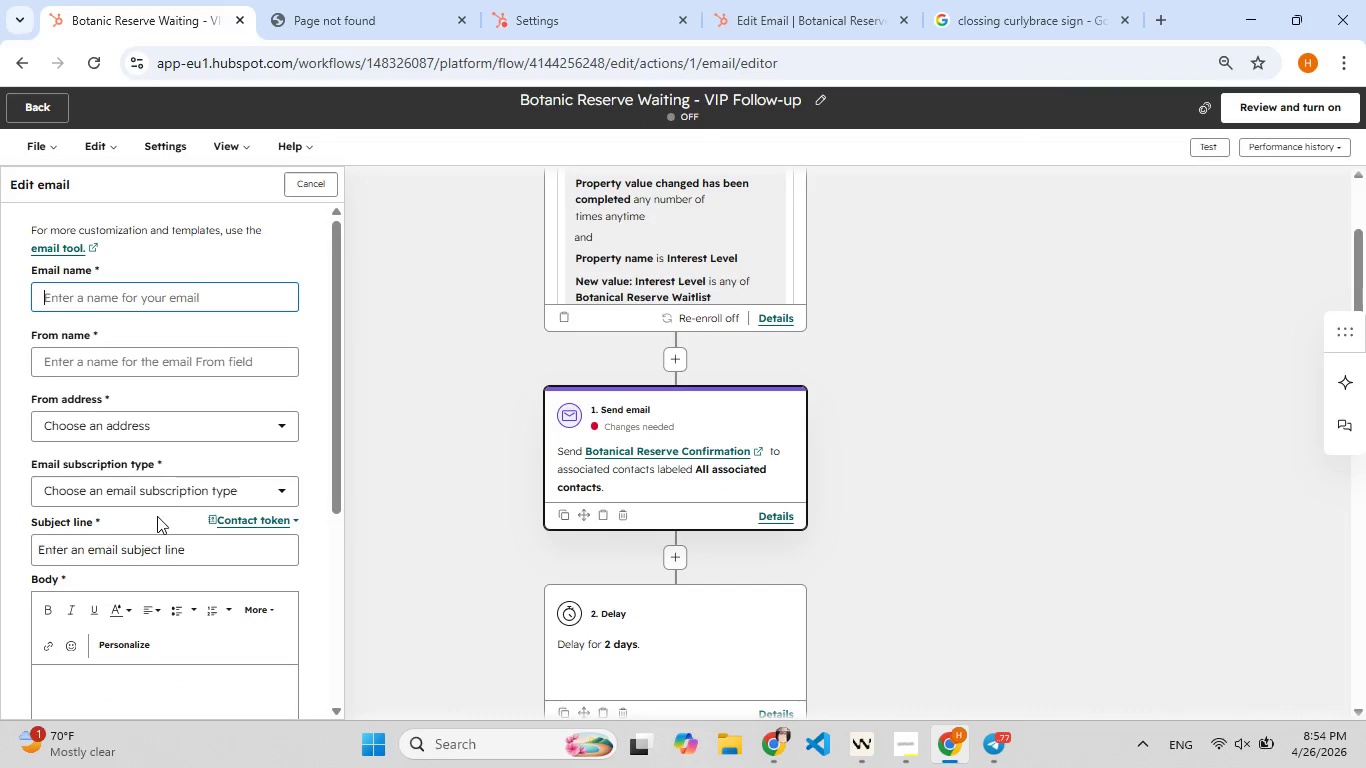 
left_click([152, 548])
 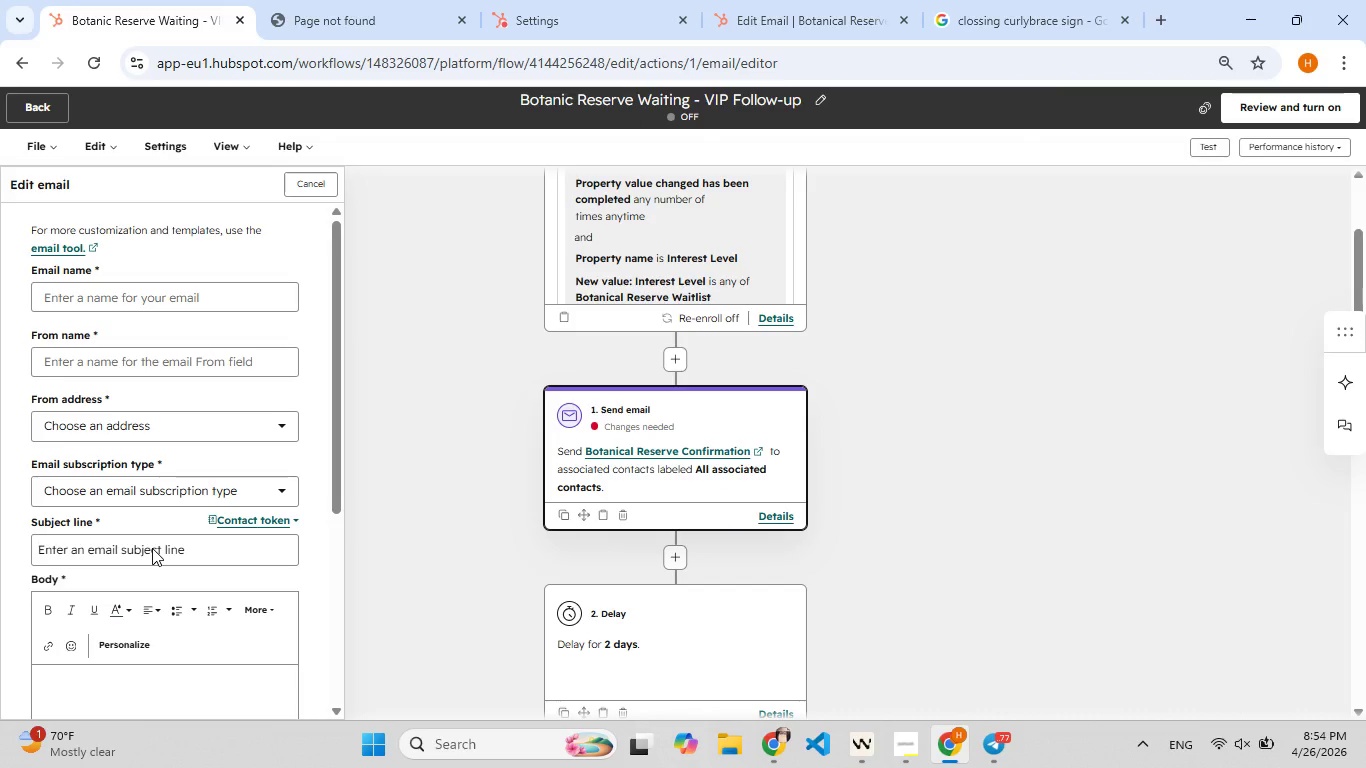 
hold_key(key=ControlLeft, duration=1.5)
 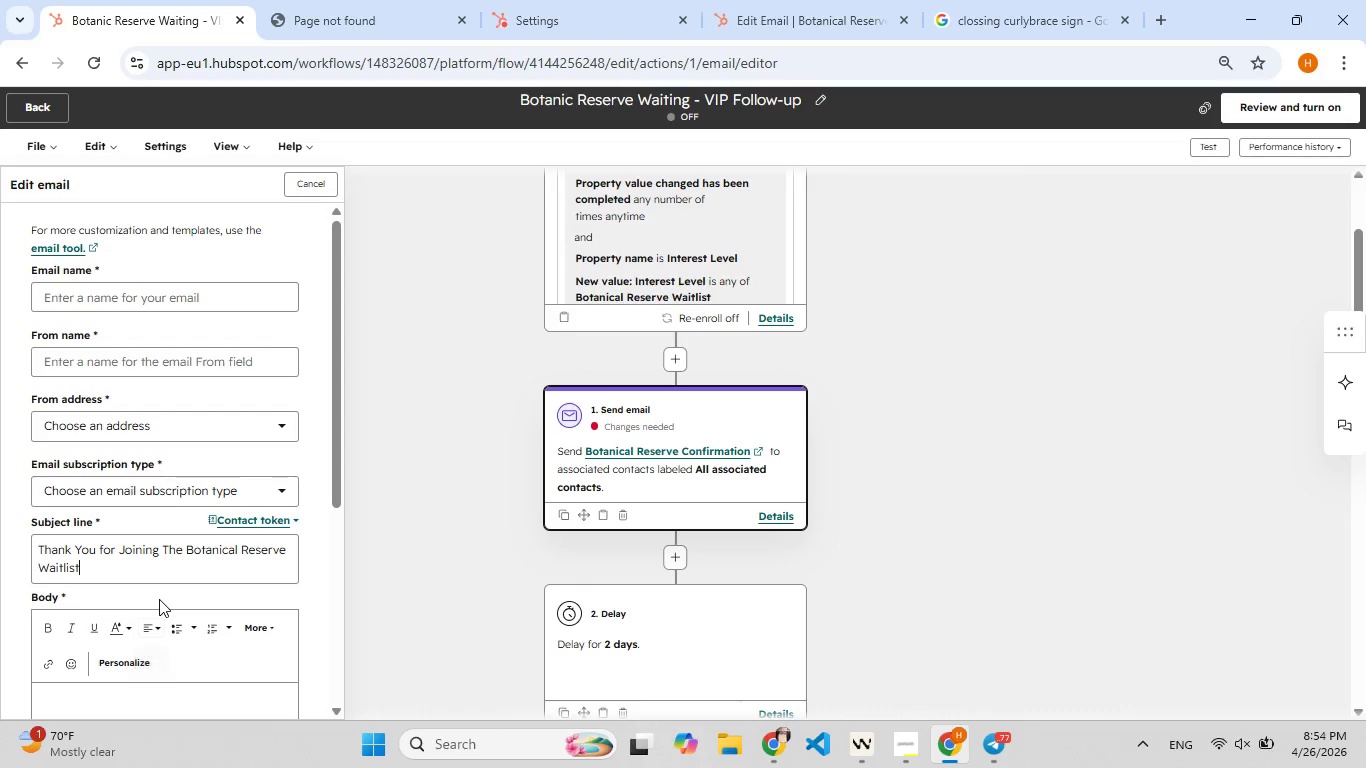 
key(Control+V)
 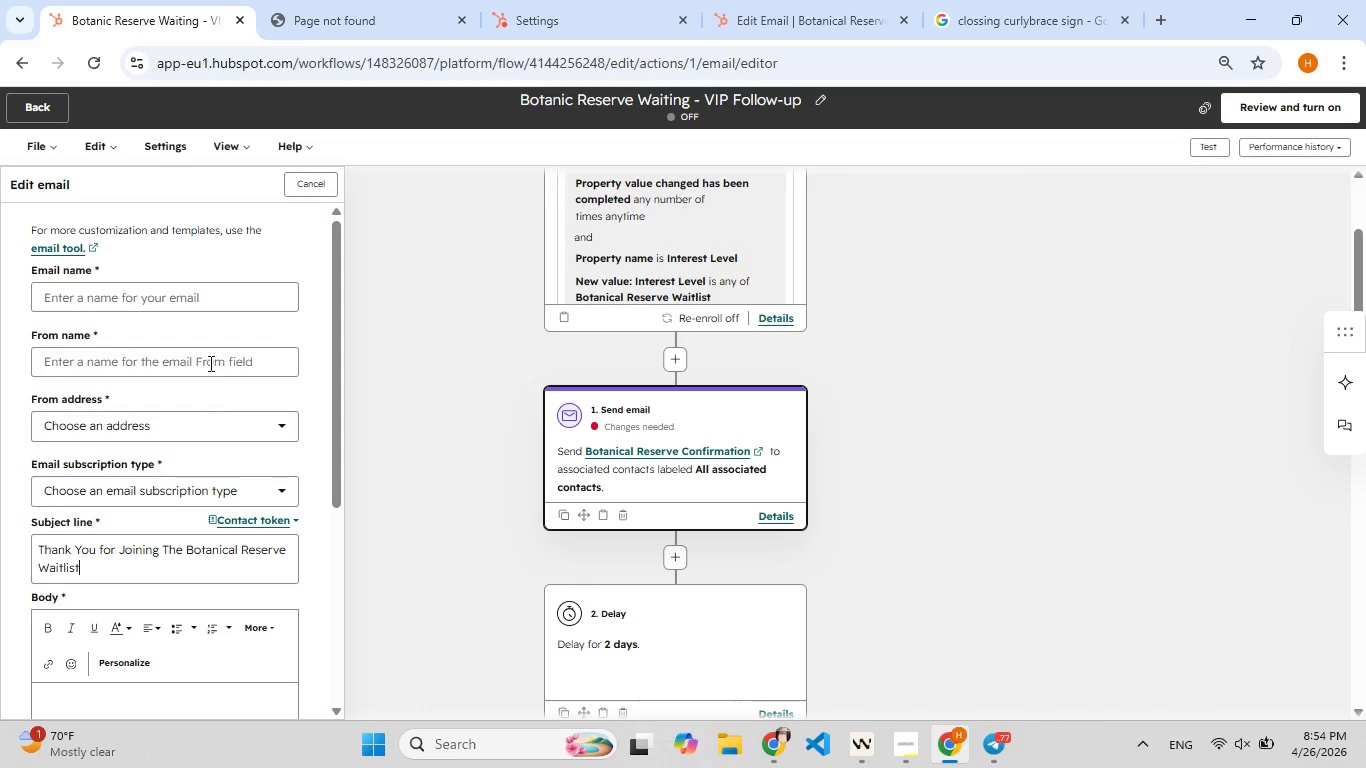 
left_click([258, 492])
 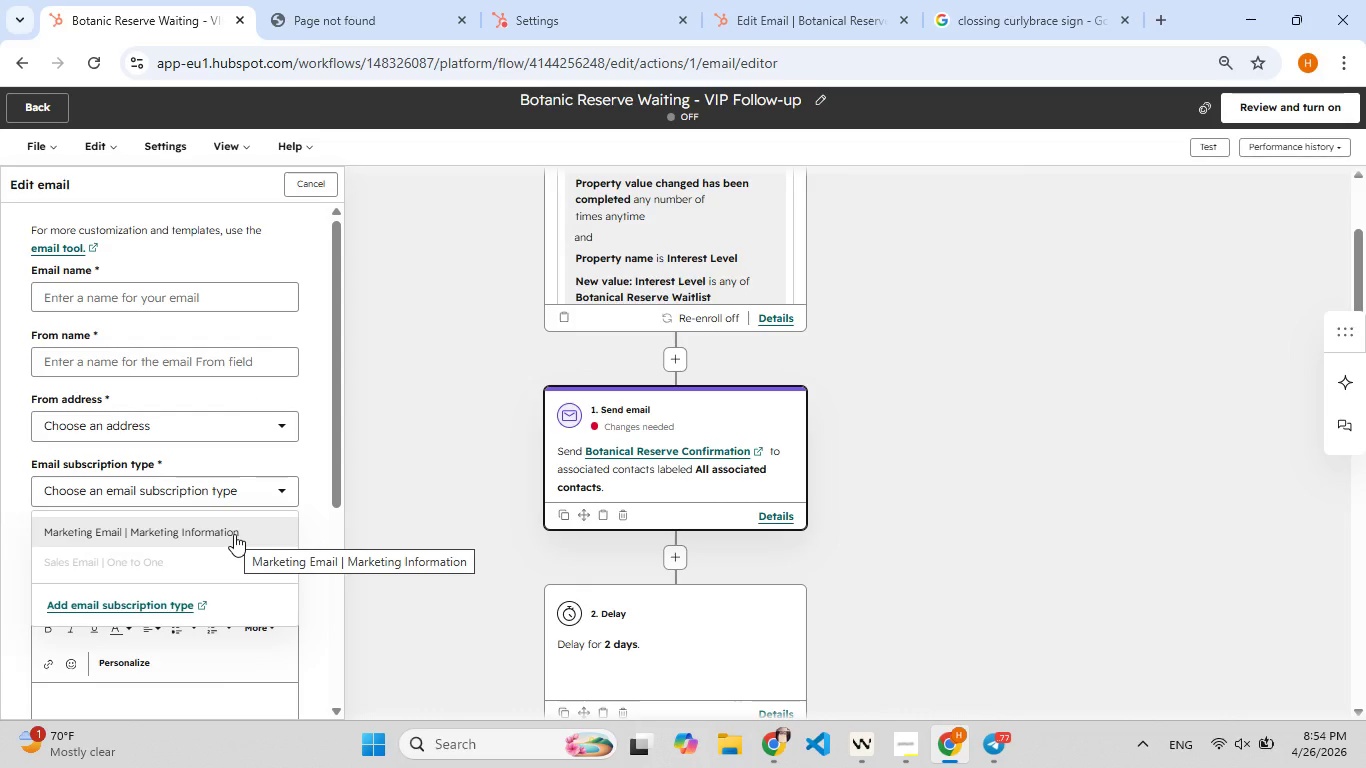 
left_click([234, 534])
 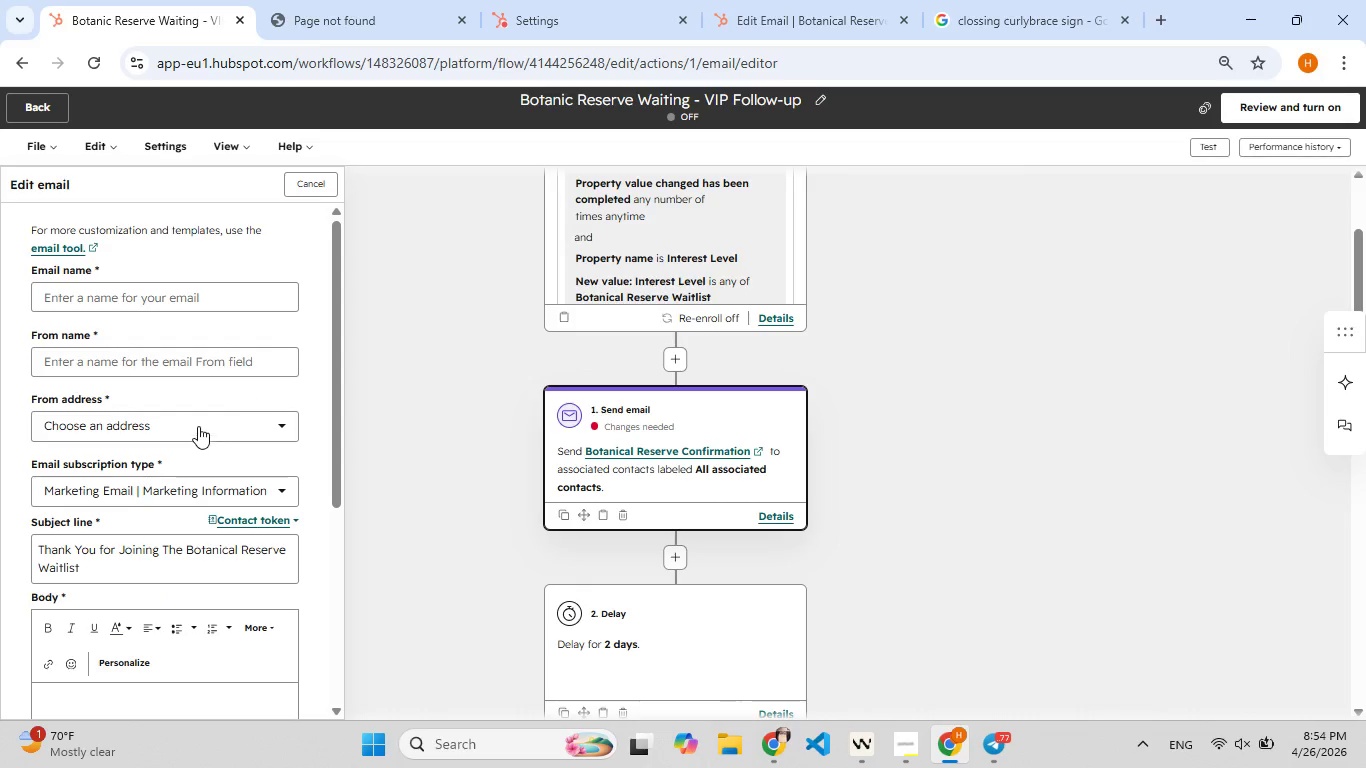 
left_click([198, 426])
 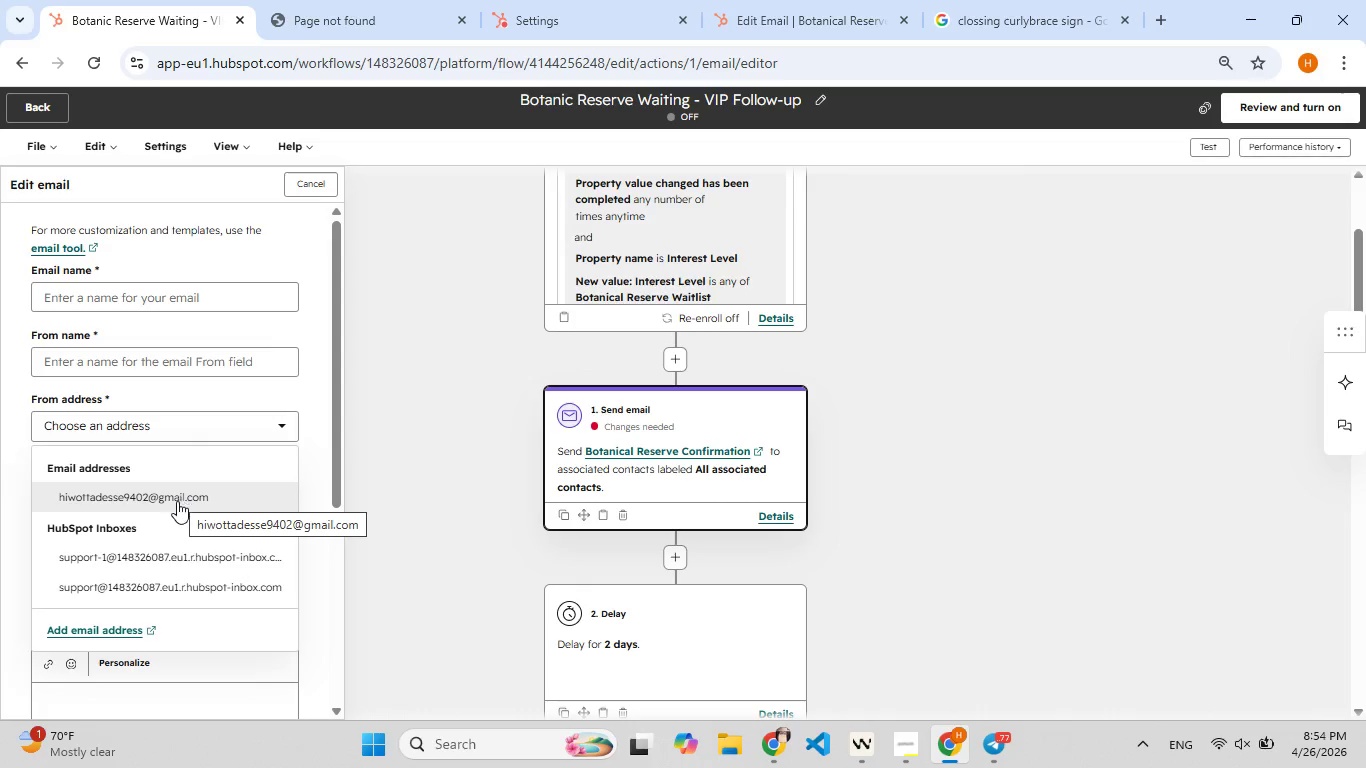 
left_click([176, 565])
 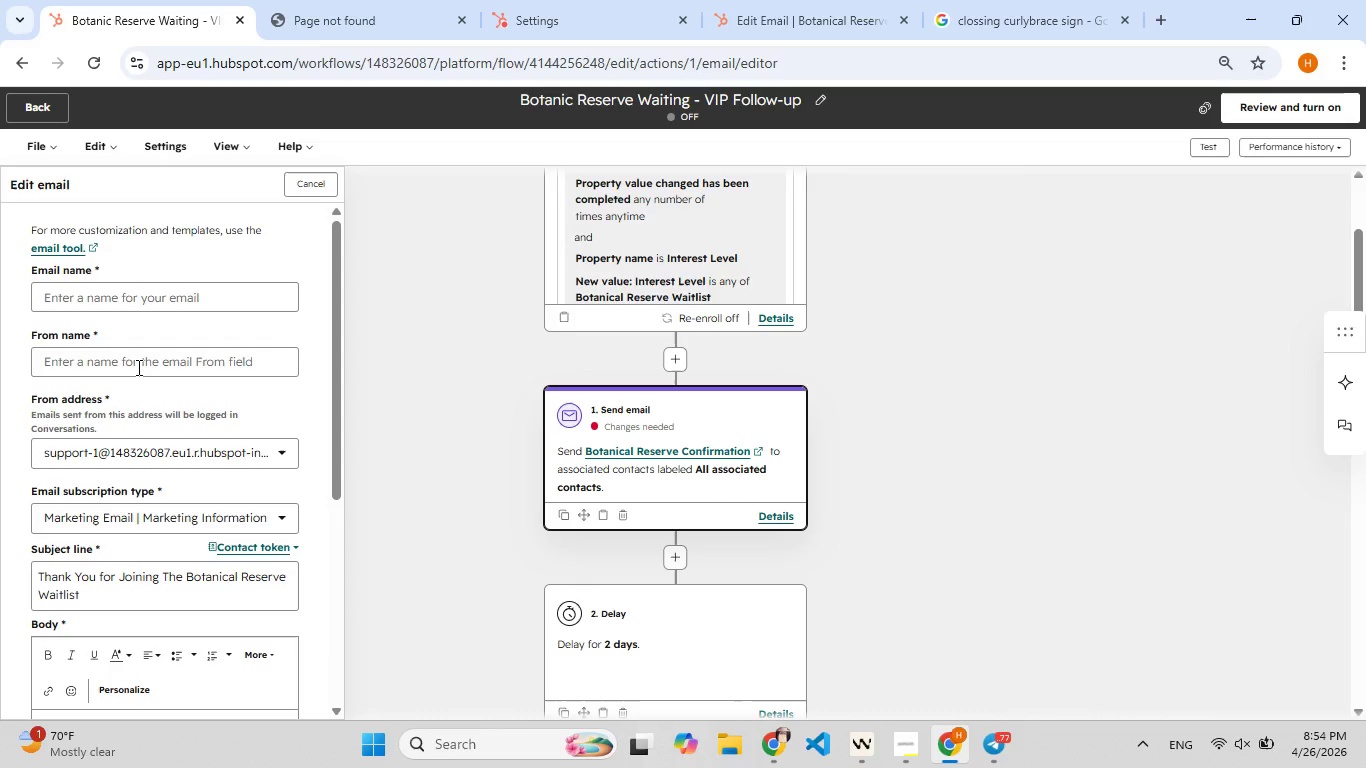 
left_click([137, 367])
 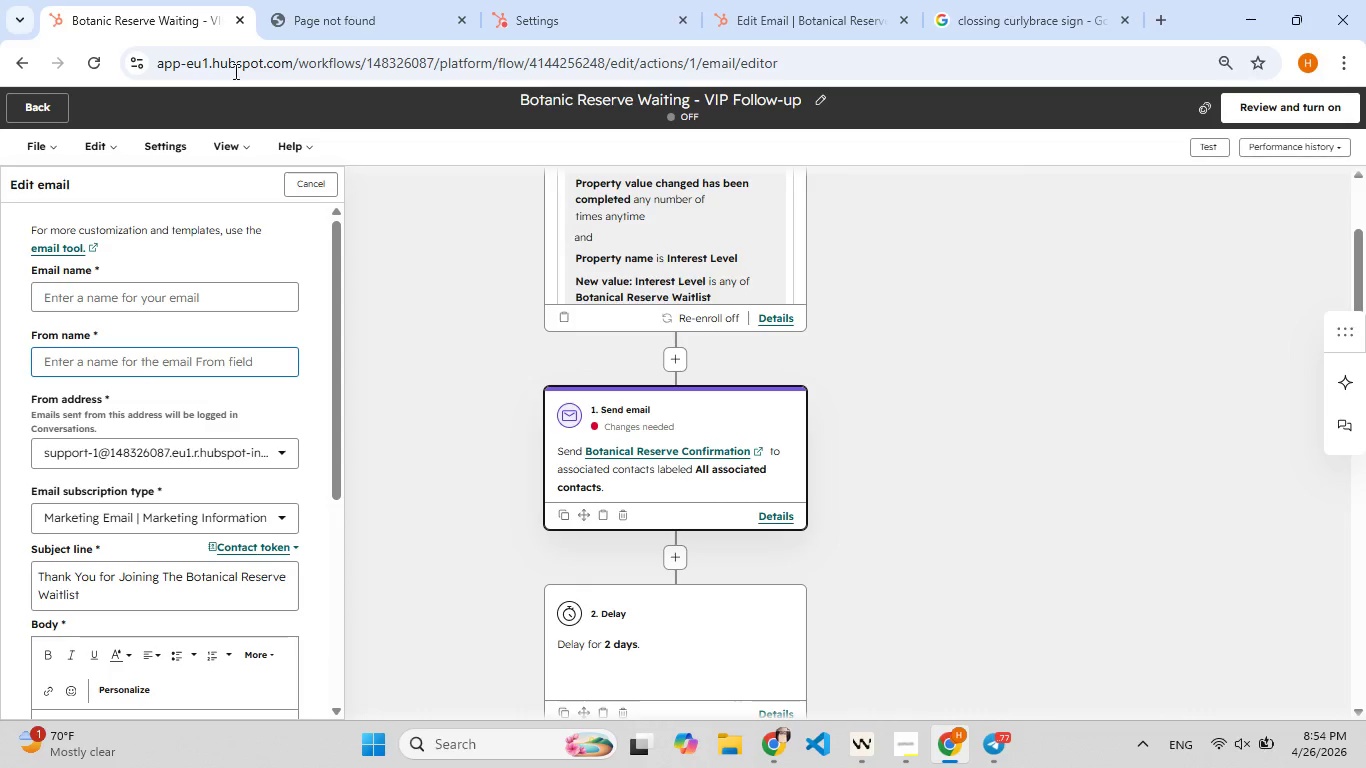 
mouse_move([411, 10])
 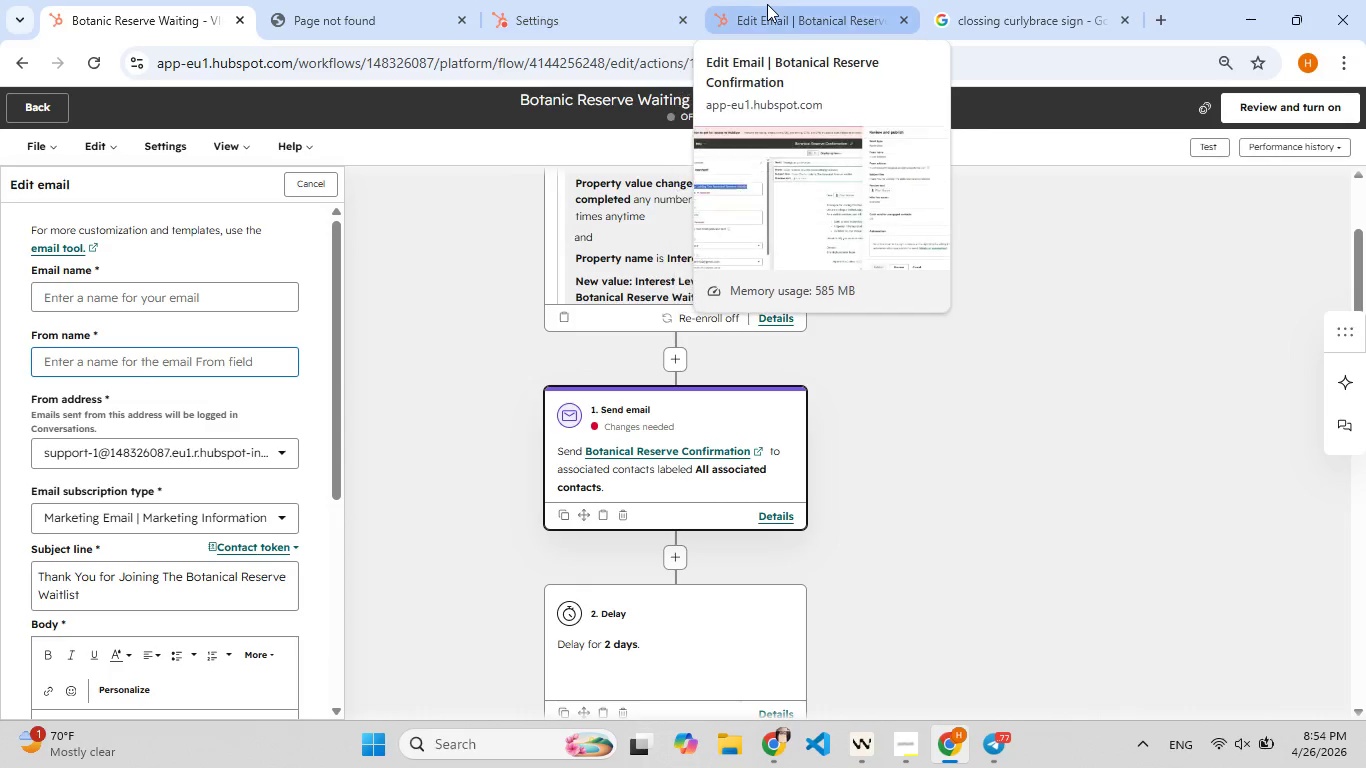 
left_click([767, 4])
 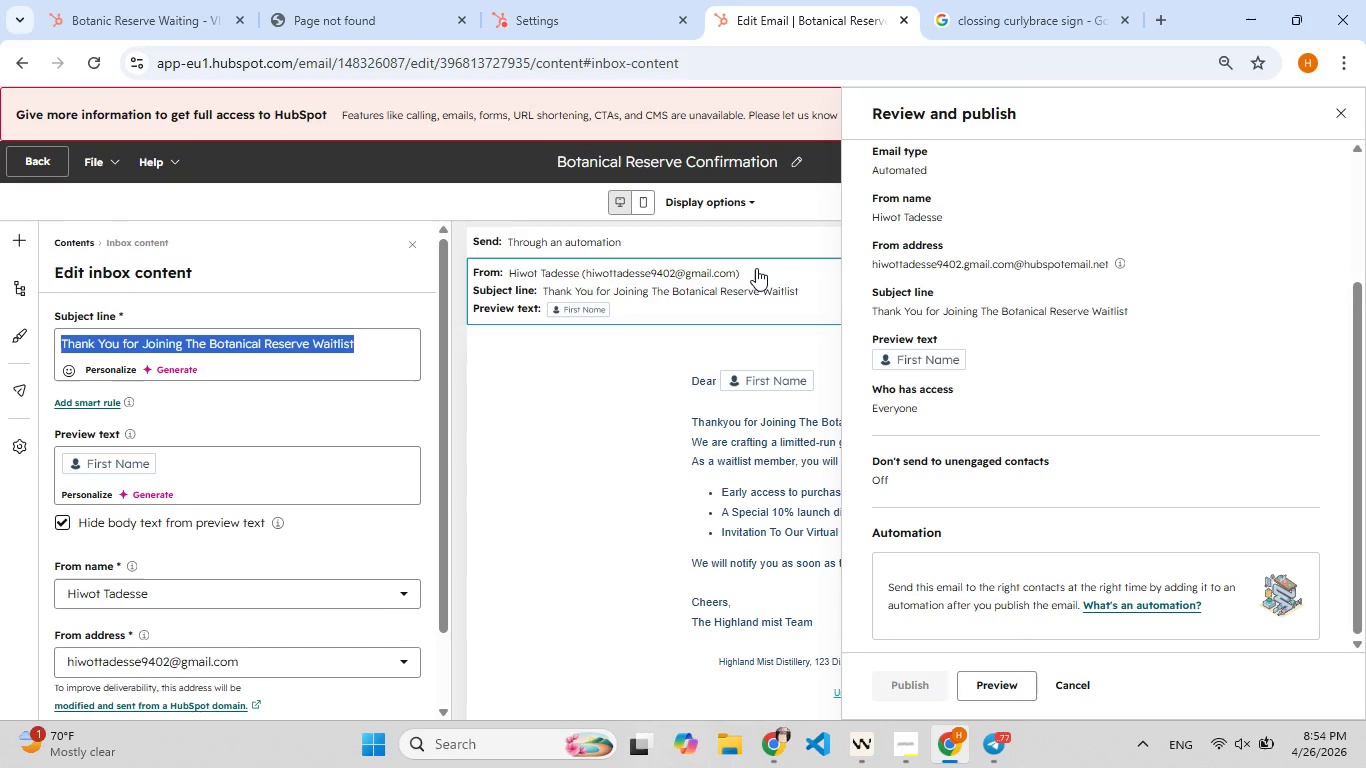 
wait(11.73)
 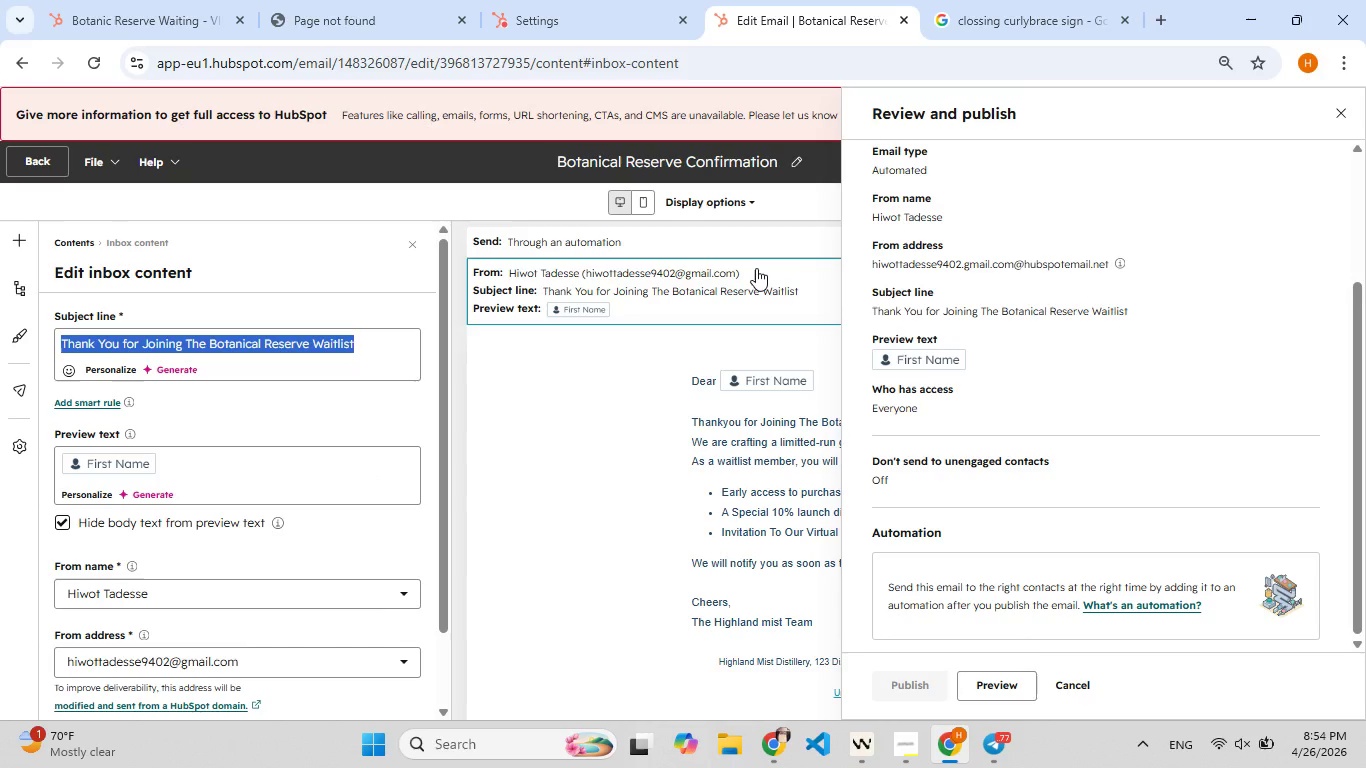 
left_click([665, 161])
 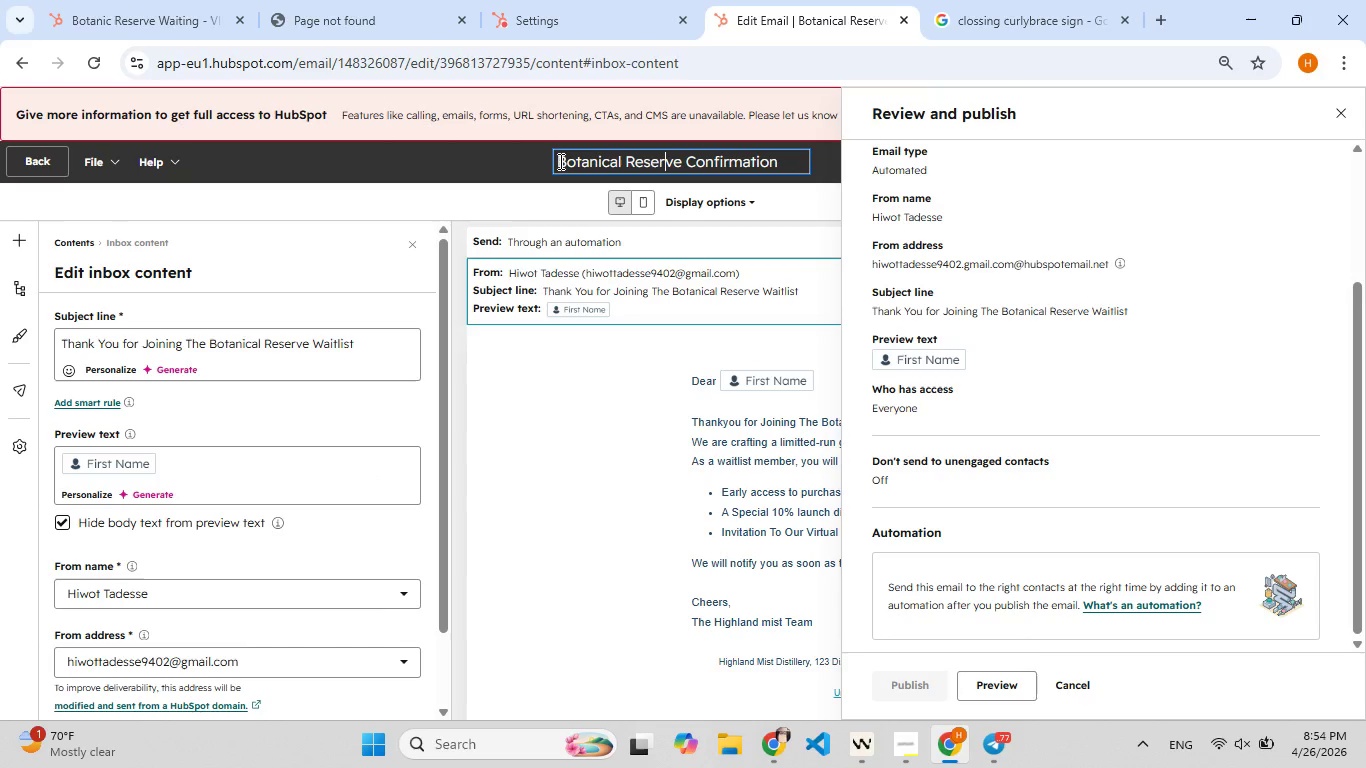 
left_click_drag(start_coordinate=[559, 161], to_coordinate=[680, 158])
 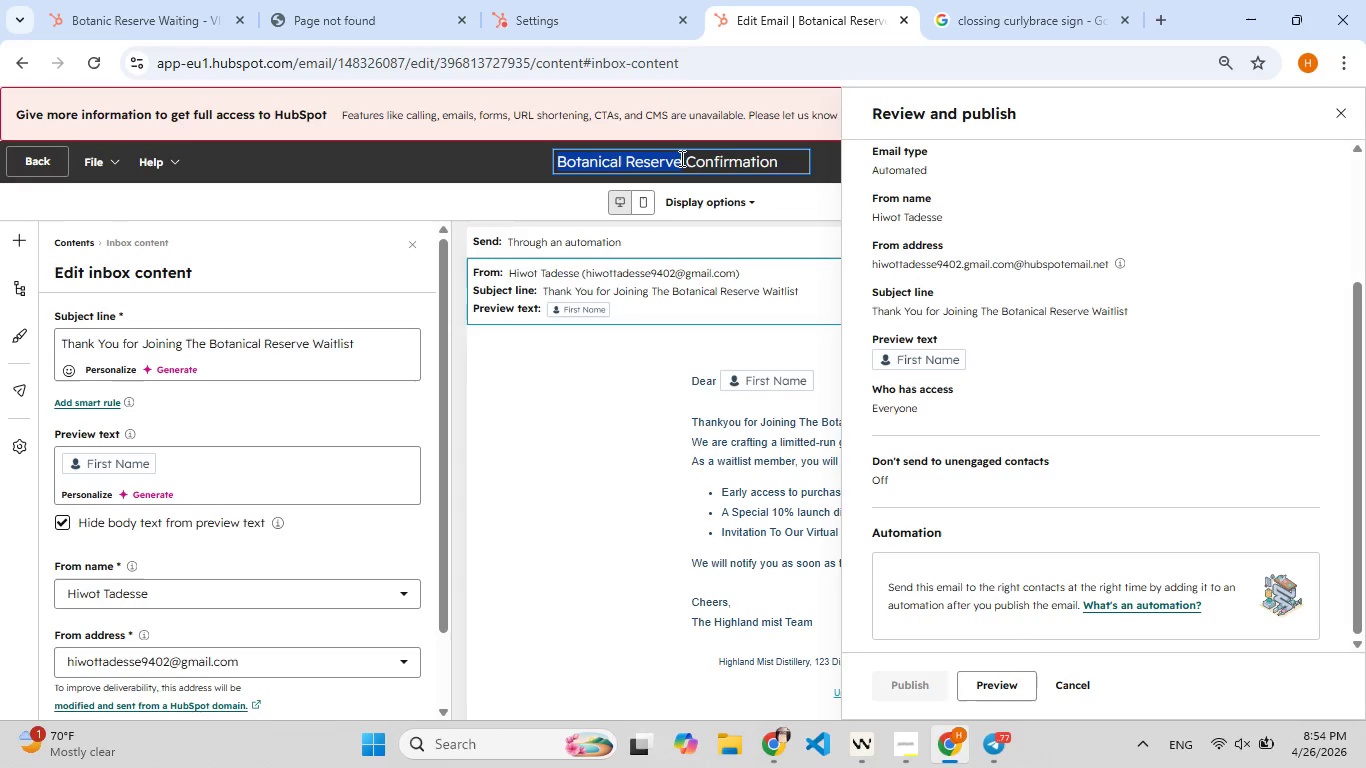 
key(Control+C)
 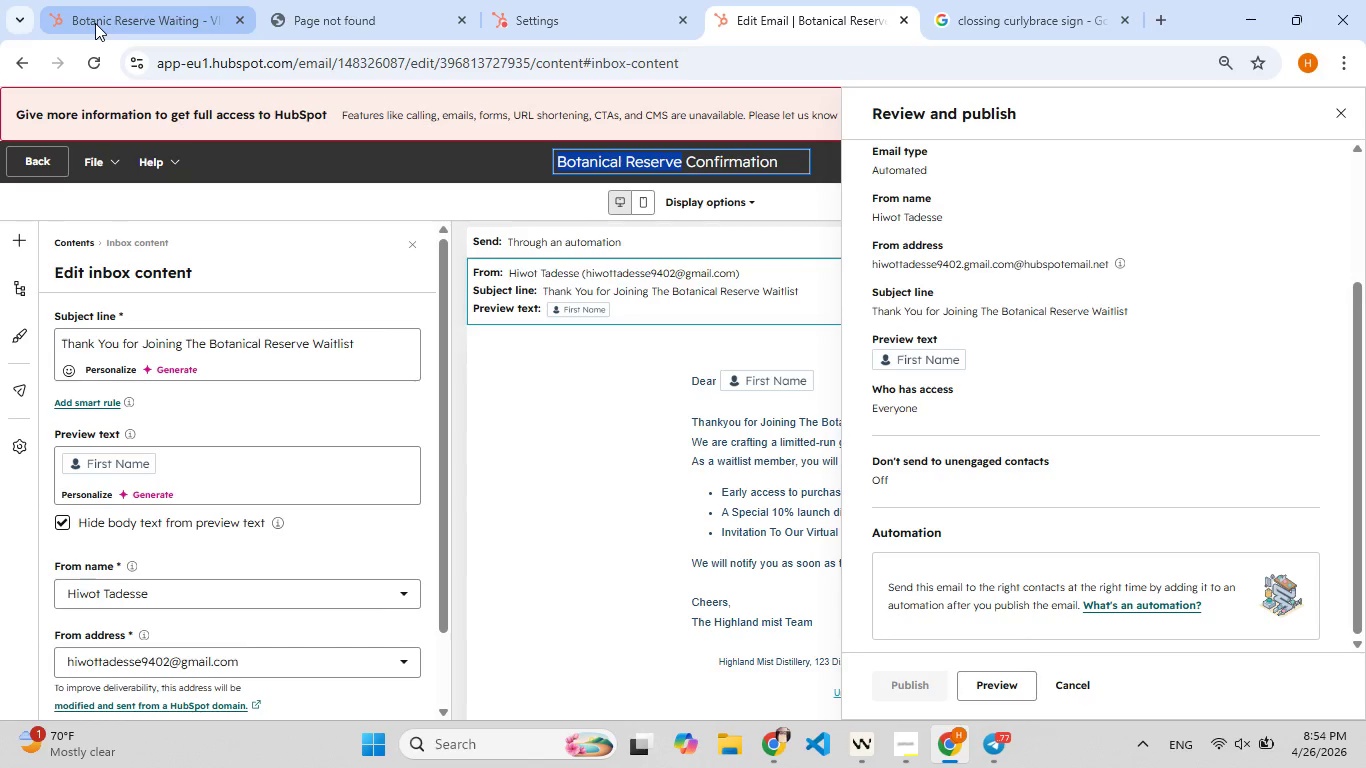 
left_click([95, 23])
 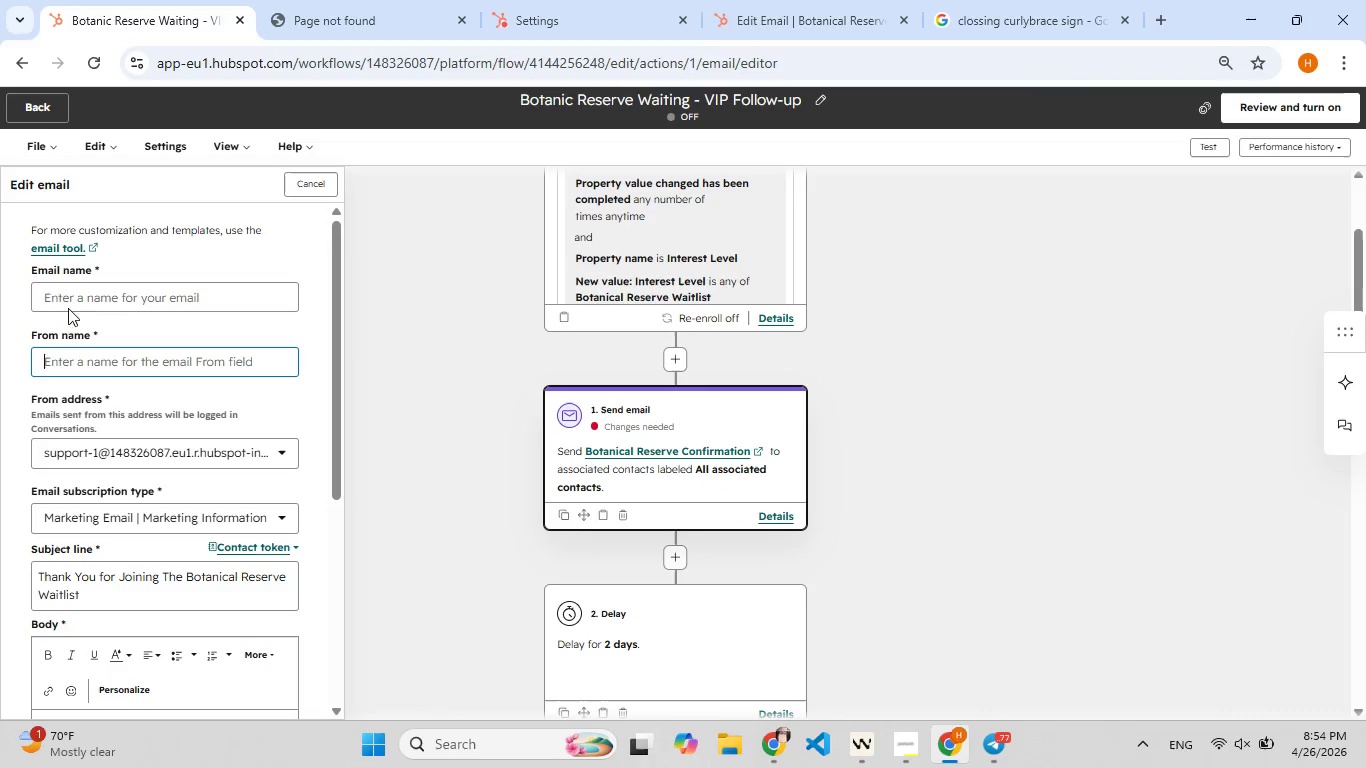 
left_click([53, 294])
 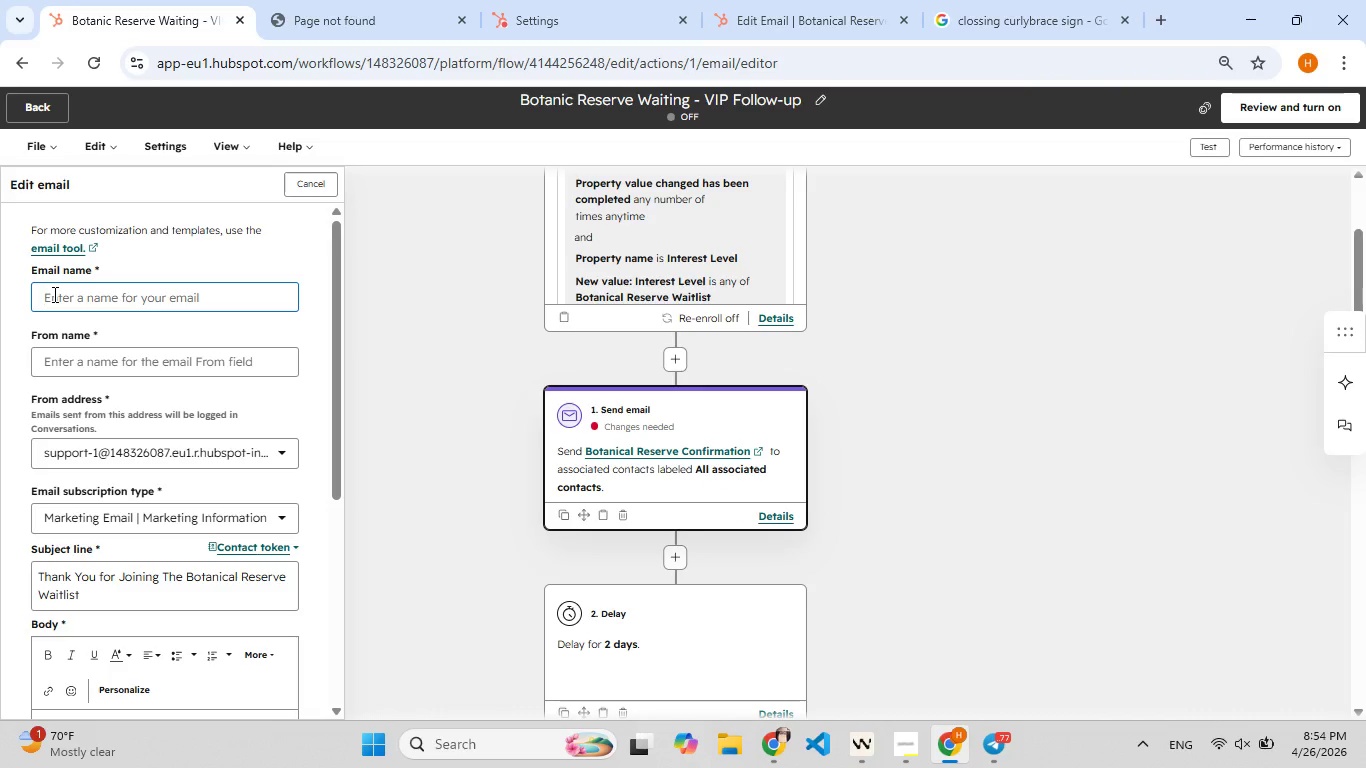 
key(Control+ControlLeft)
 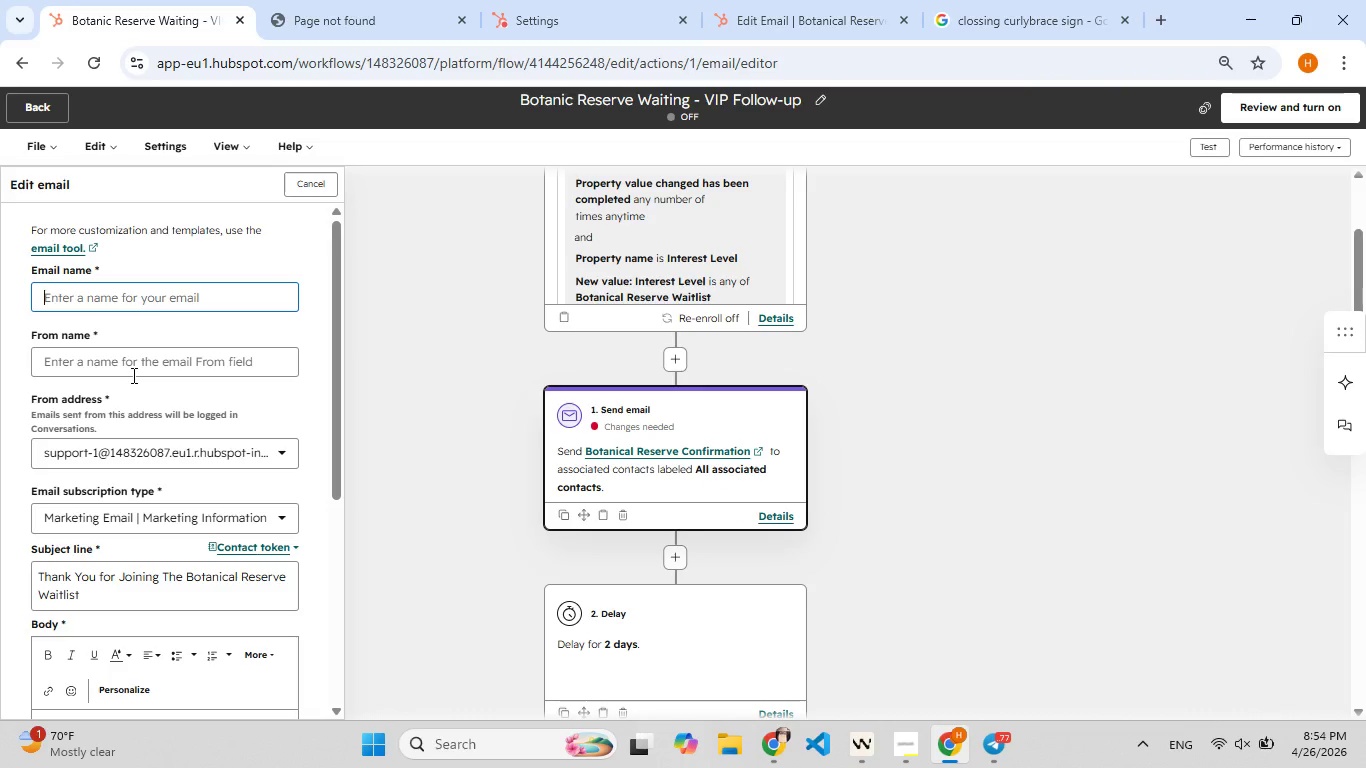 
key(Control+V)
 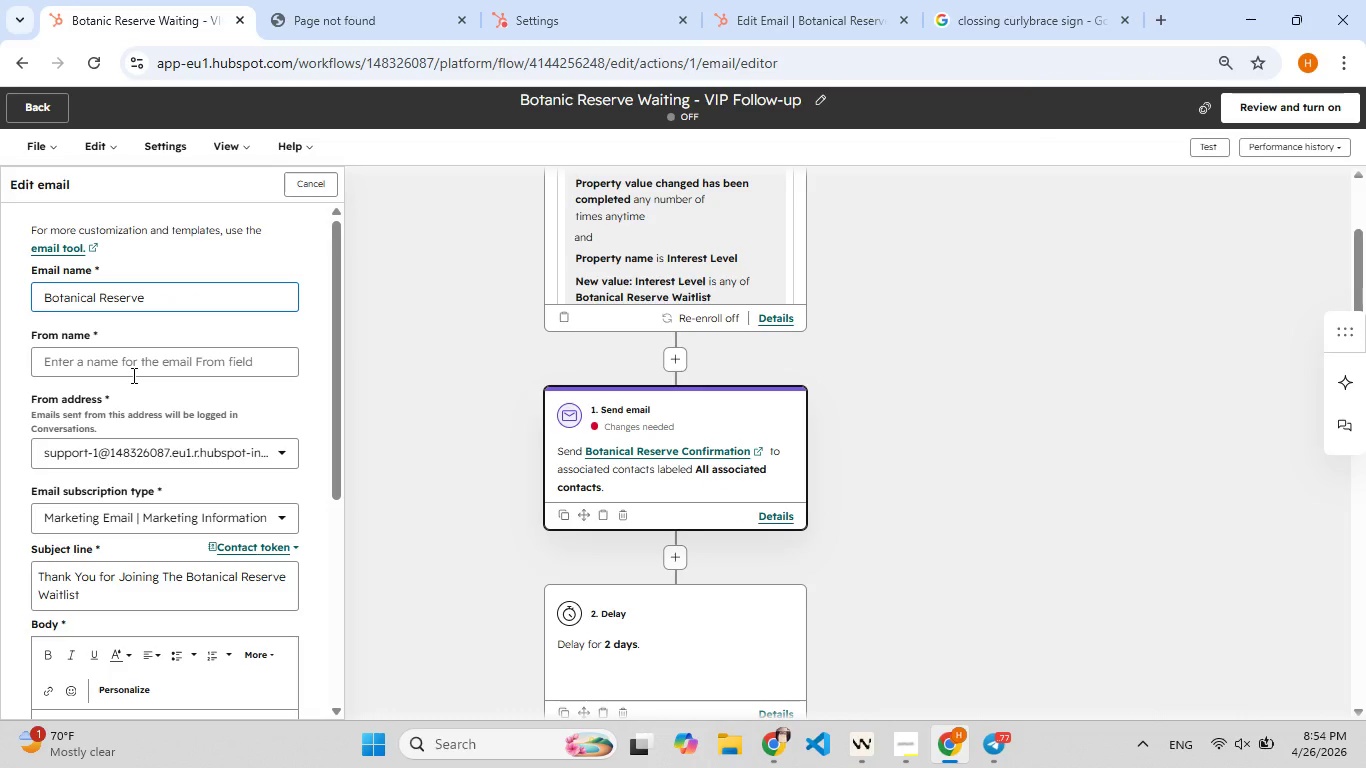 
left_click([132, 375])
 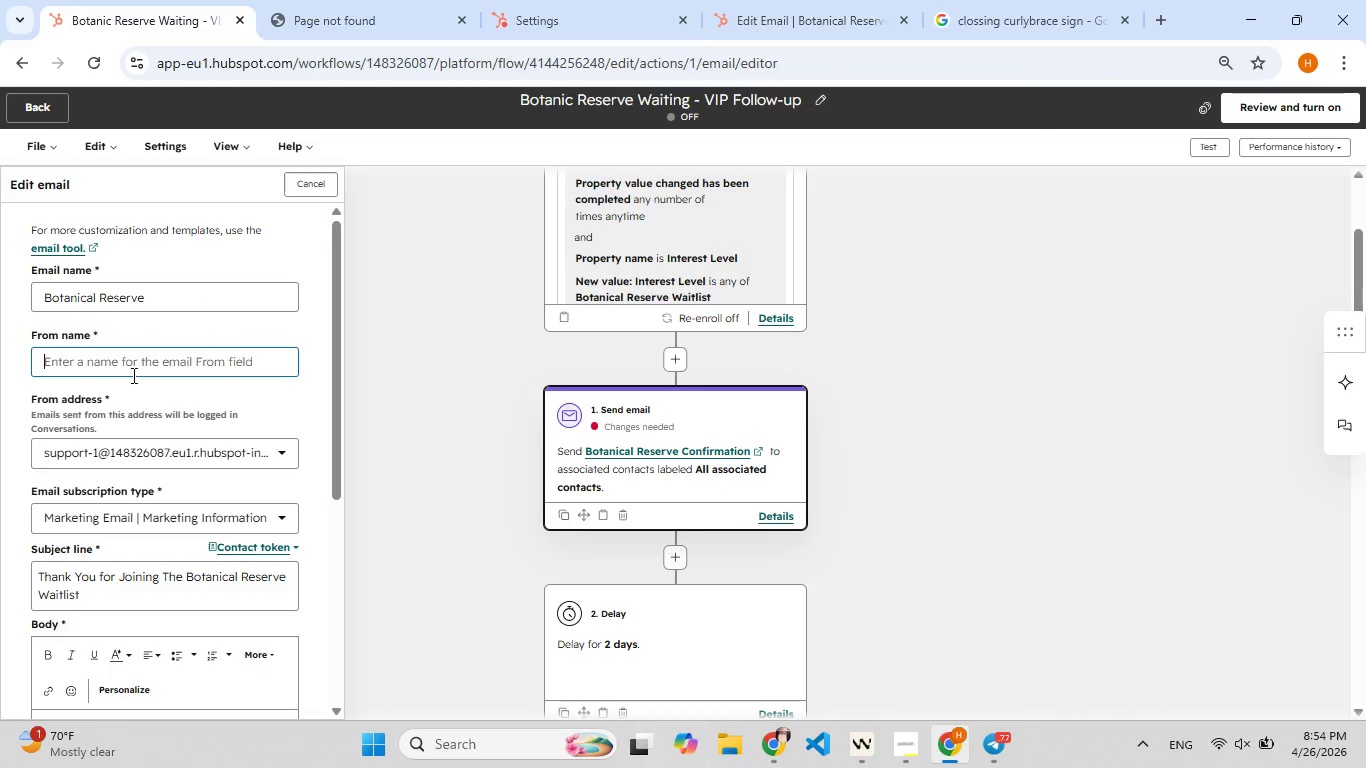 
key(Control+V)
 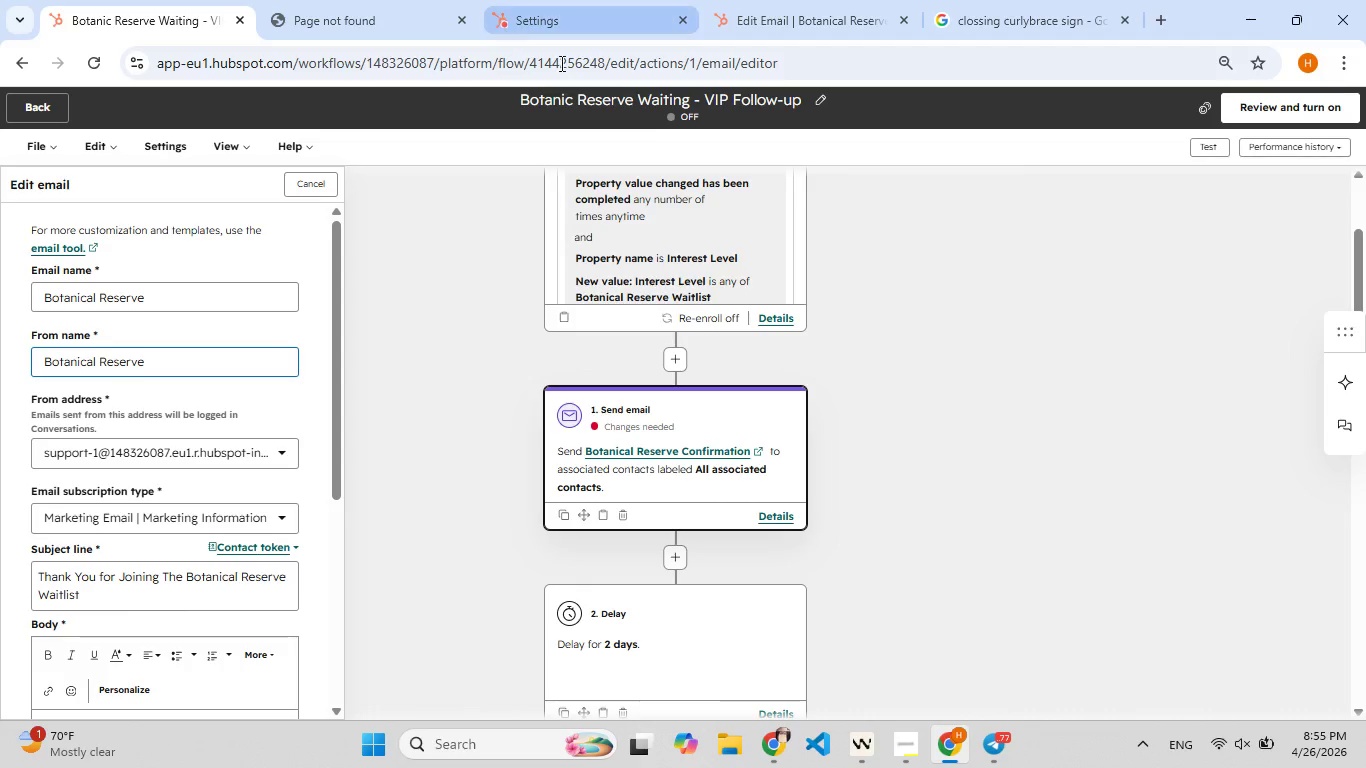 
wait(6.61)
 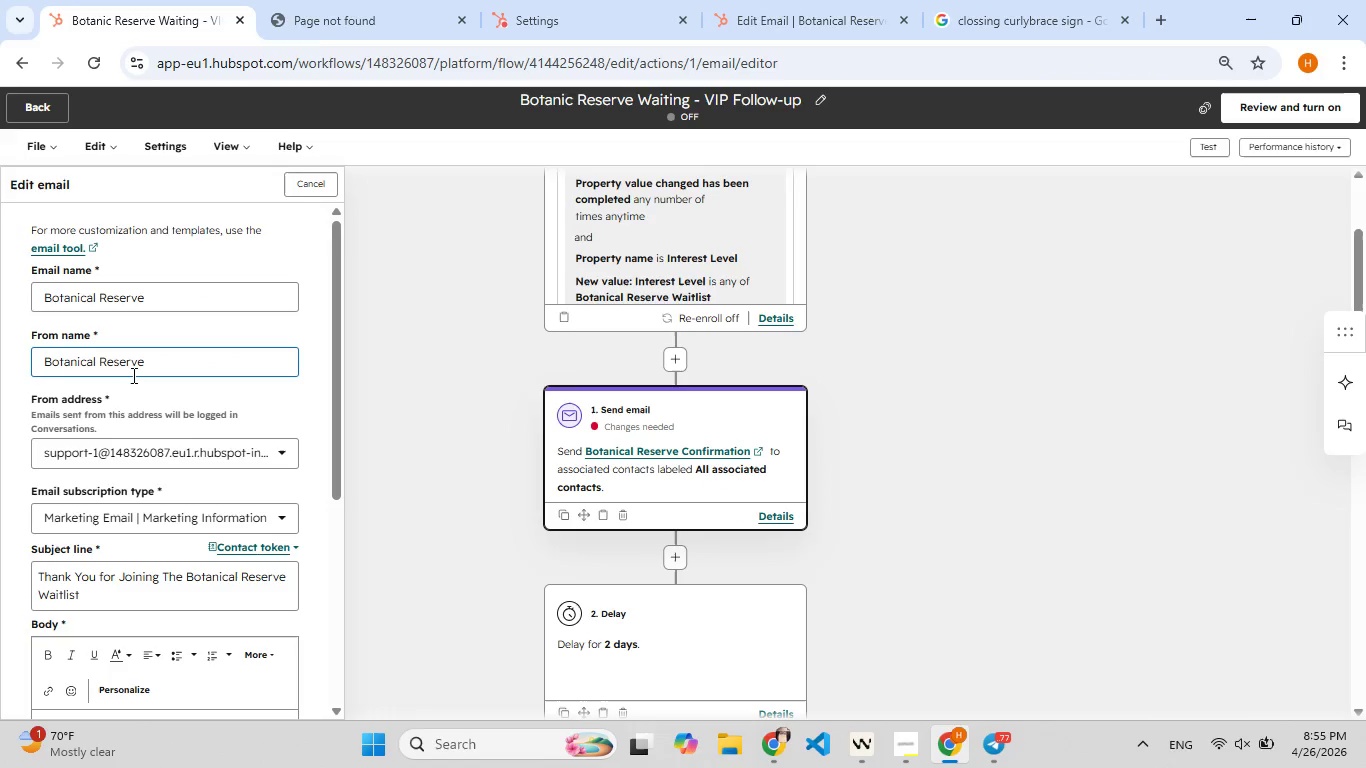 
left_click([788, 9])
 